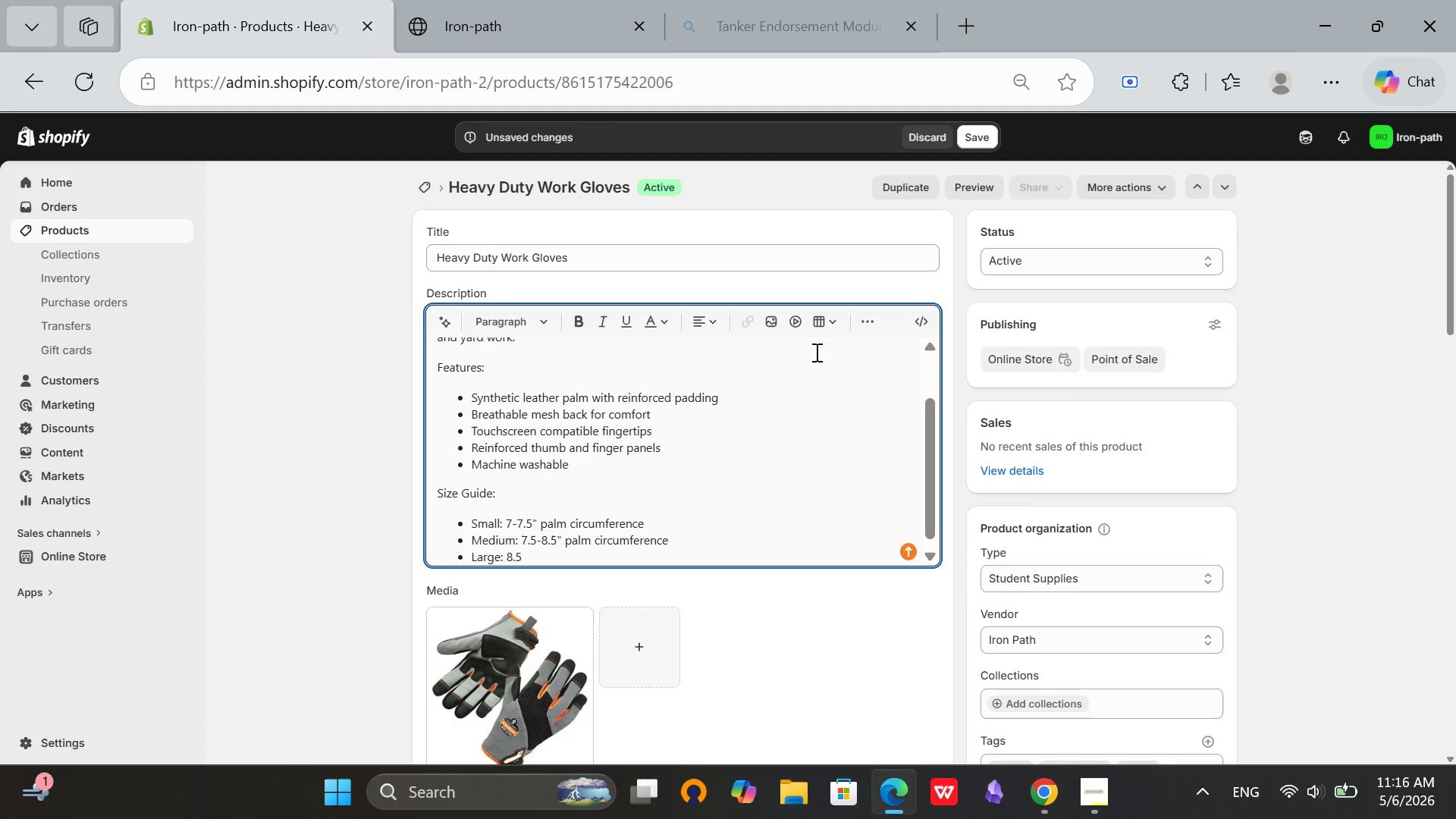 
type(-9.6')
key(Backspace)
key(Backspace)
type(5" palm circumference)
 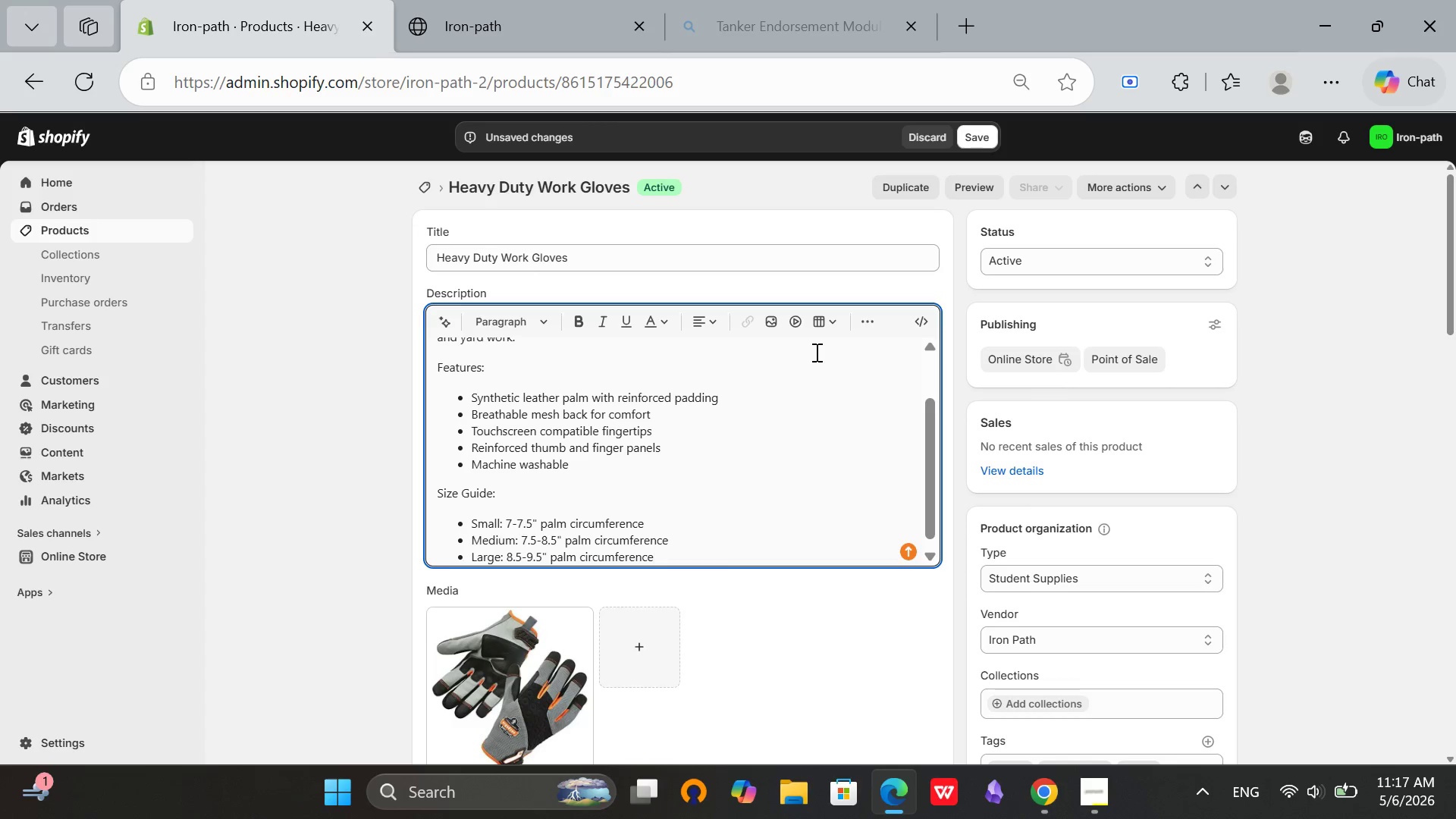 
key(Enter)
 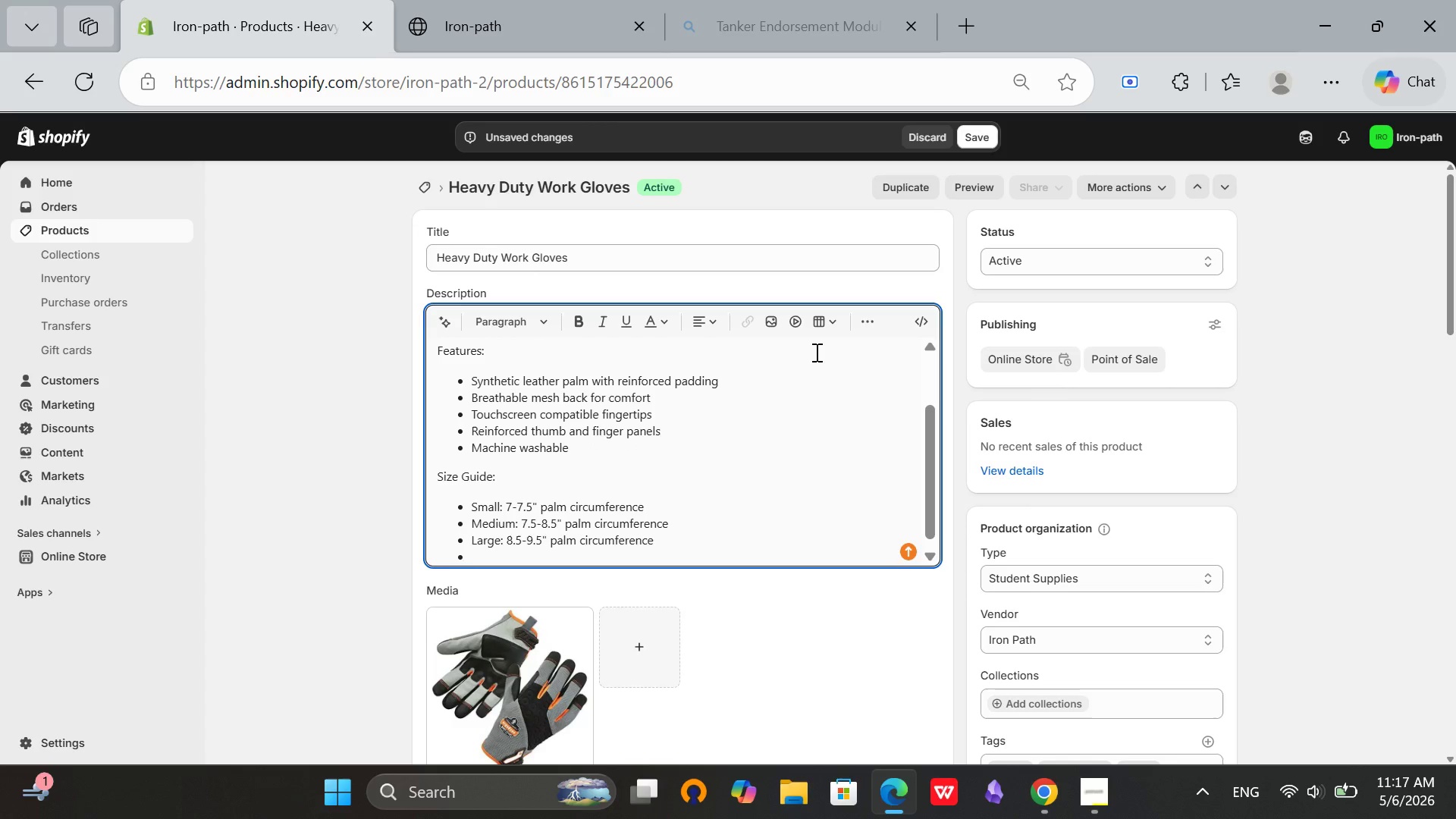 
type(X-l)
key(Backspace)
type(Large:9.5-10.5' palm circumference)
 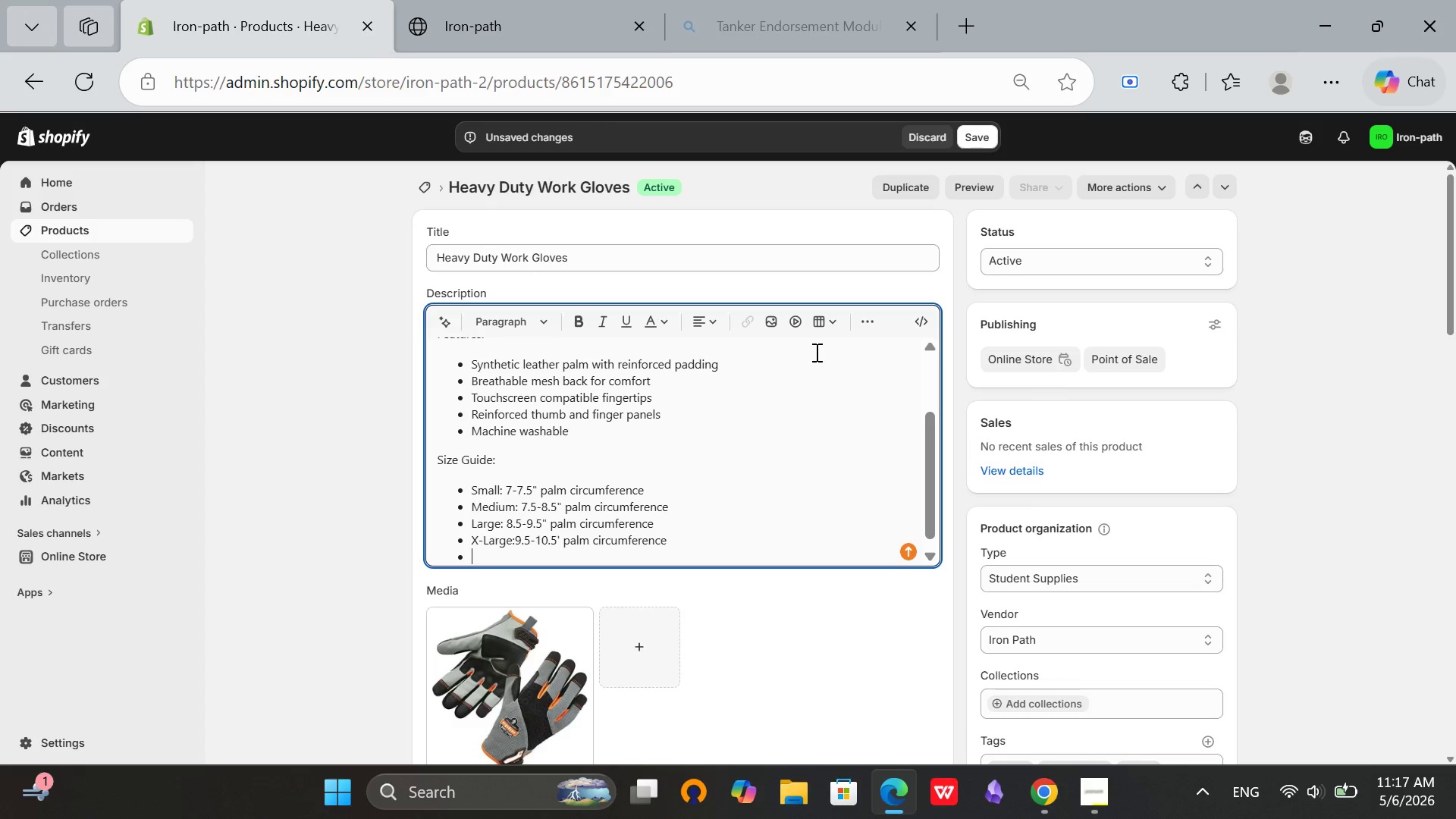 
 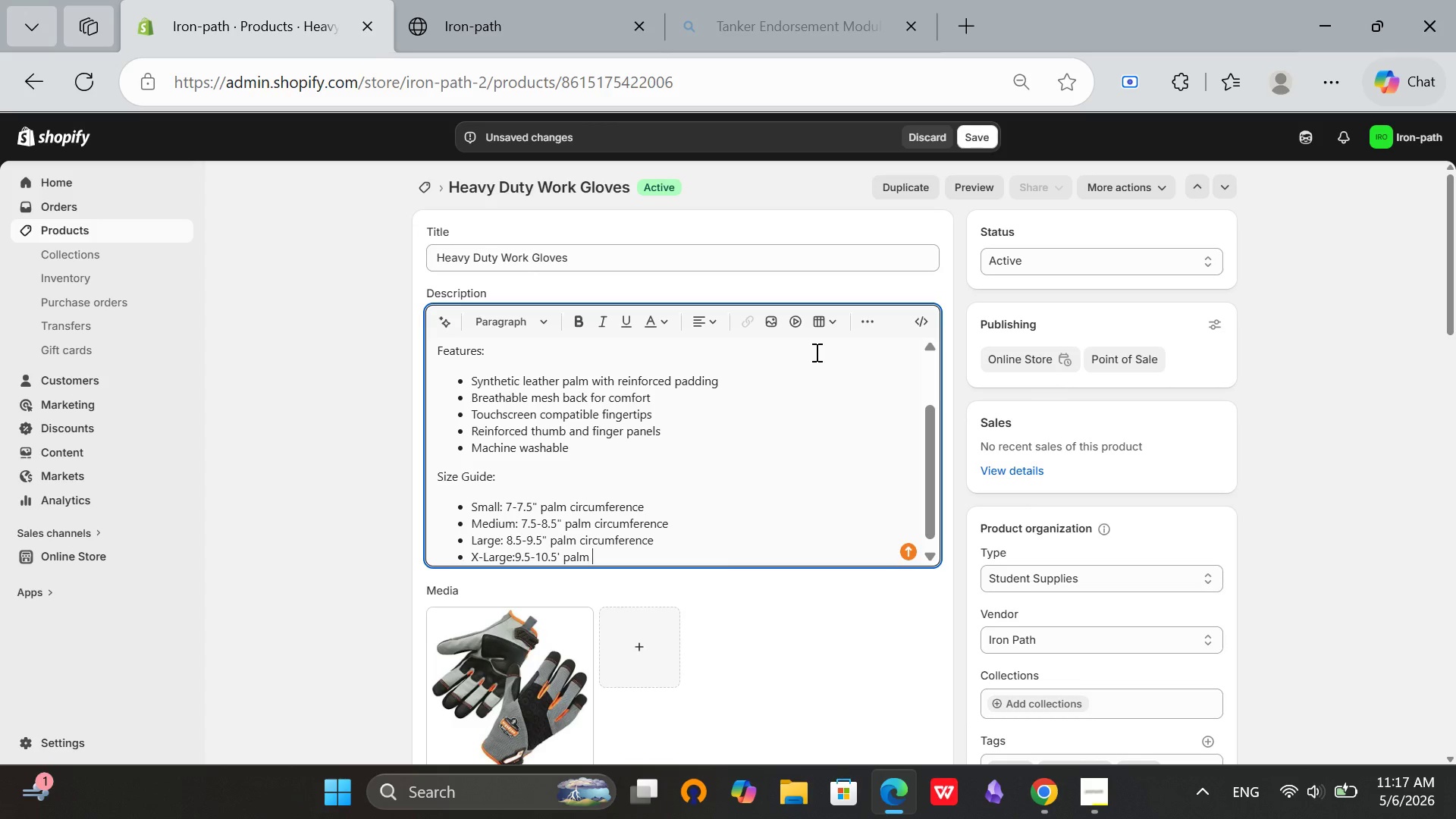 
key(Enter)
 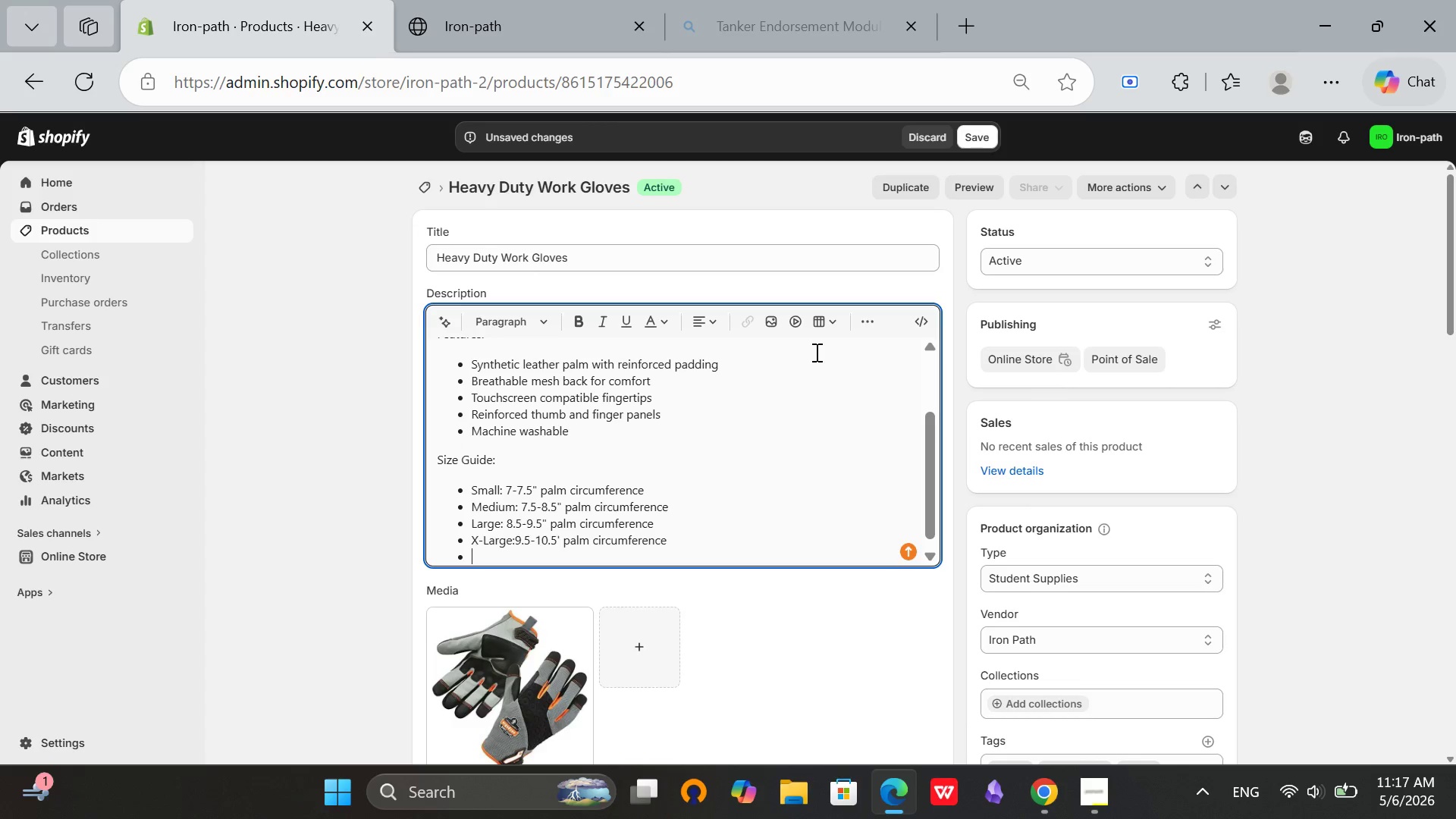 
key(Enter)
 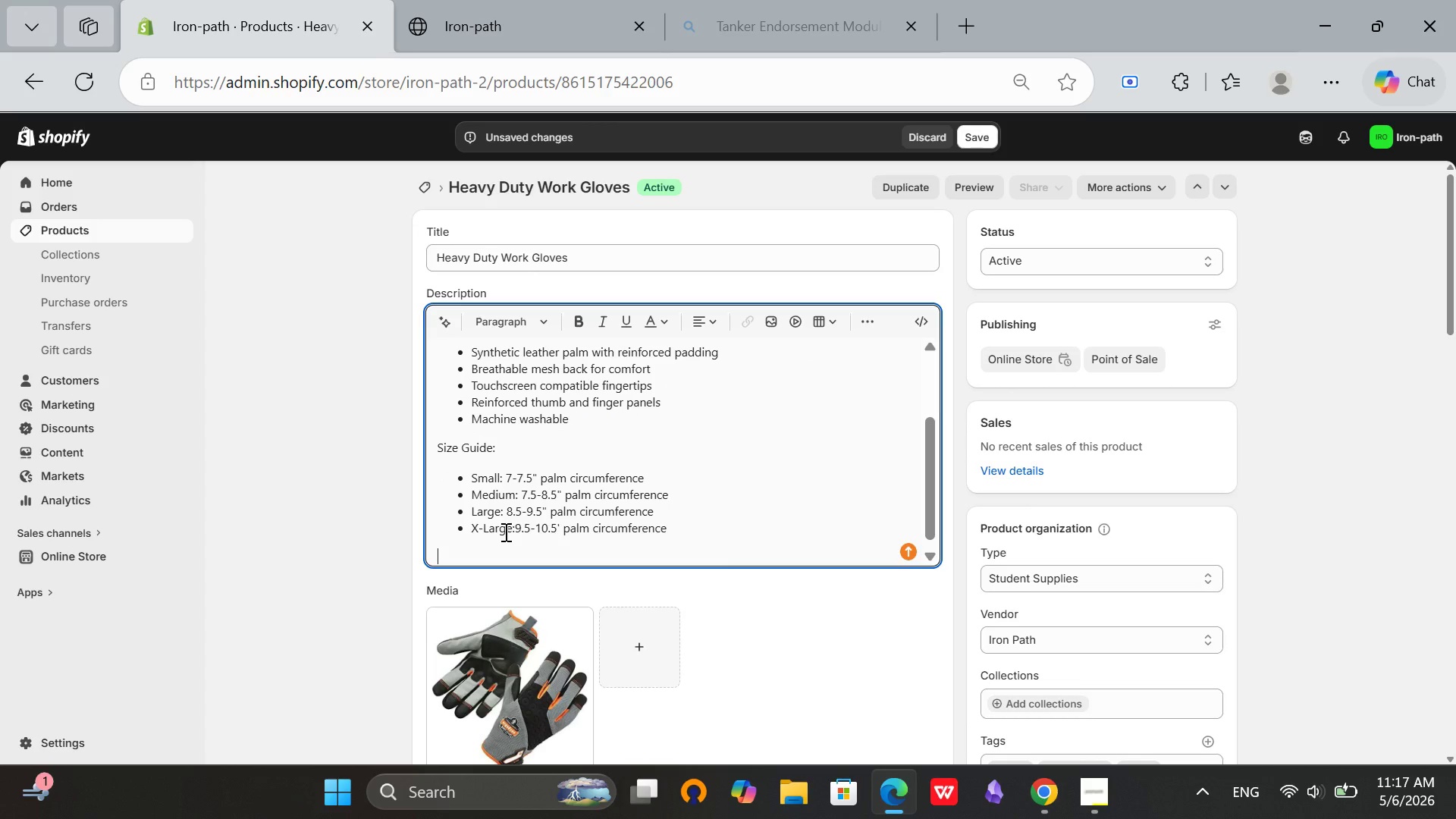 
left_click([517, 532])
 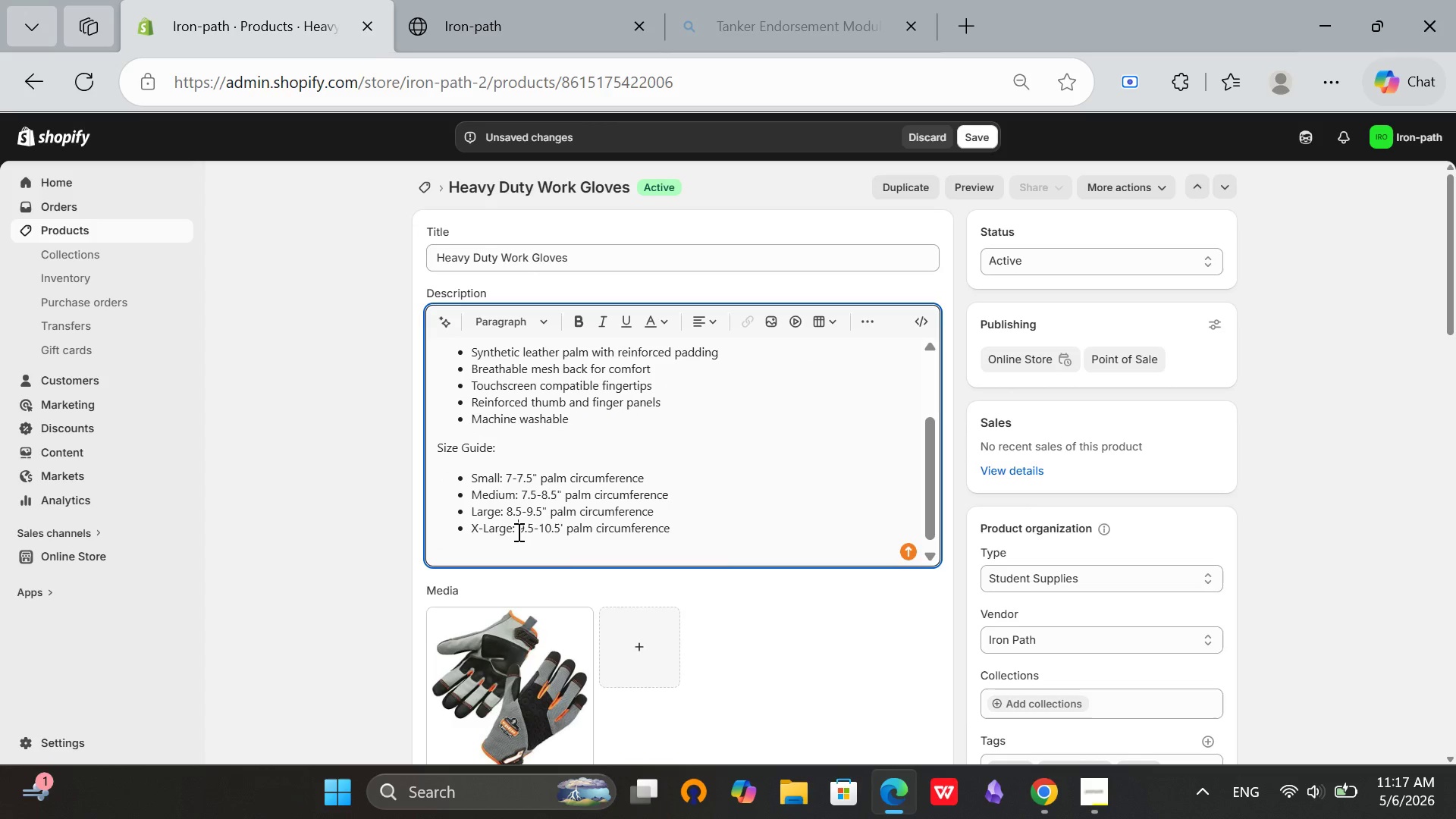 
key(Space)
 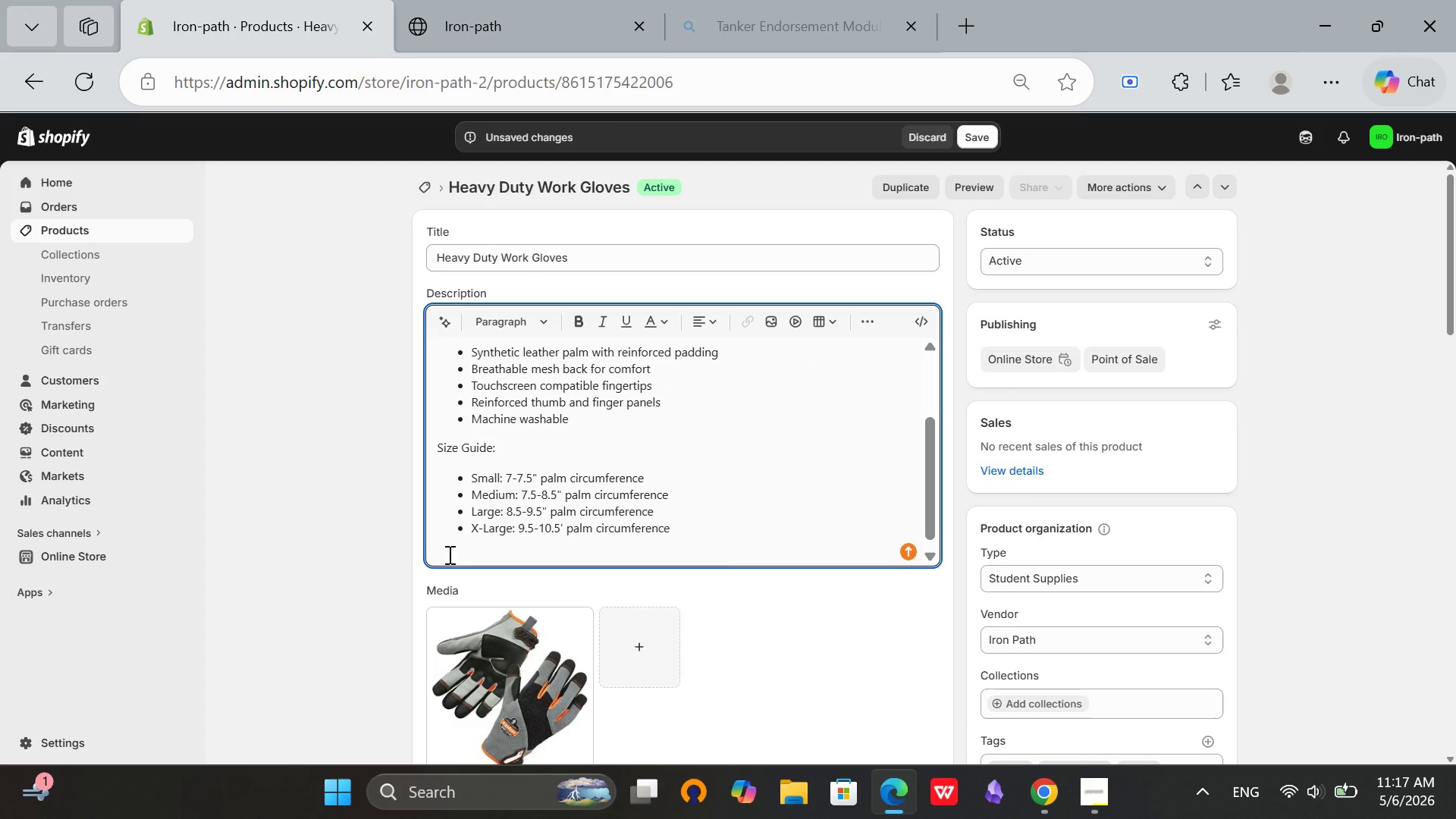 
left_click([430, 554])
 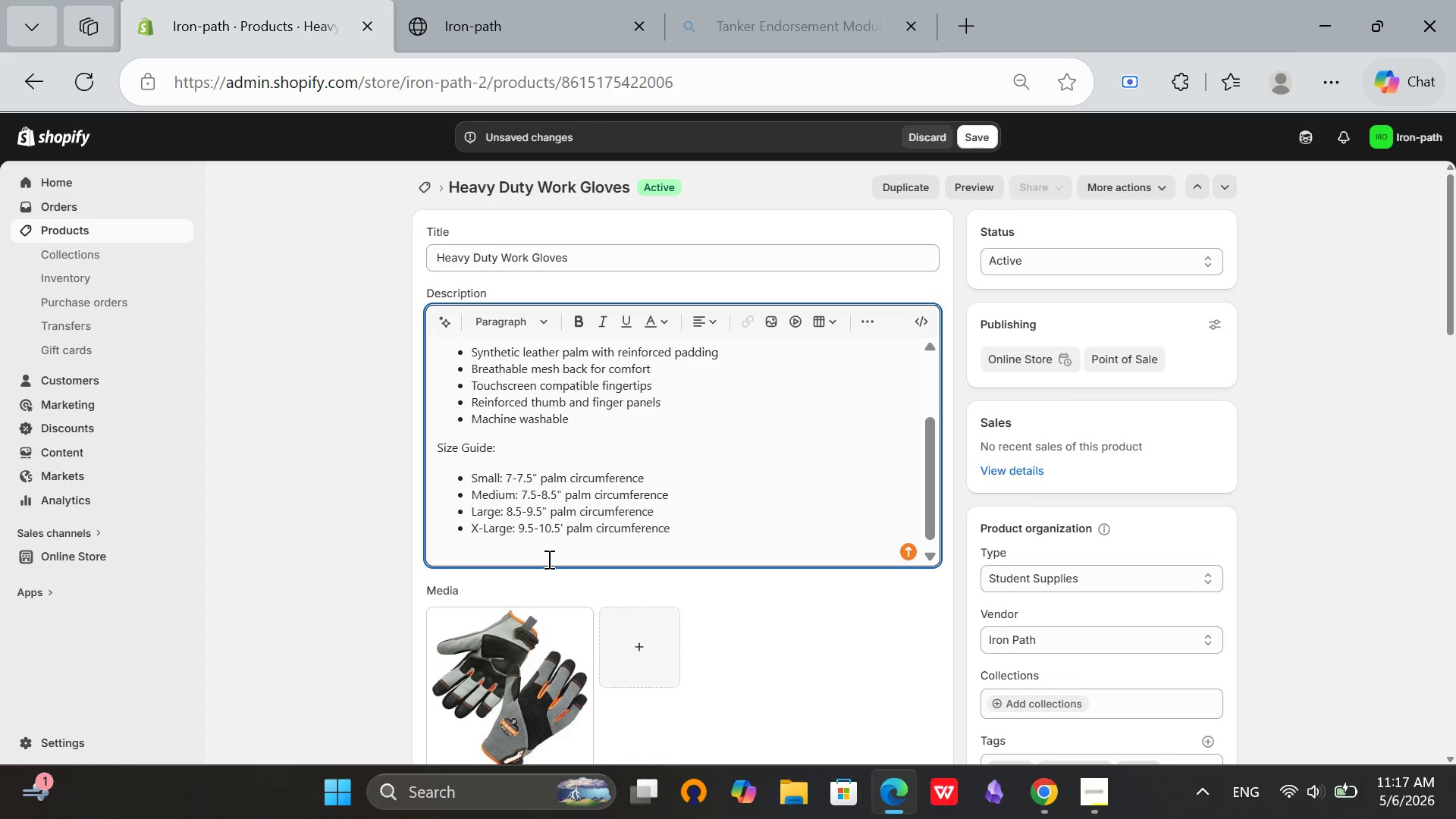 
key(Backspace)
 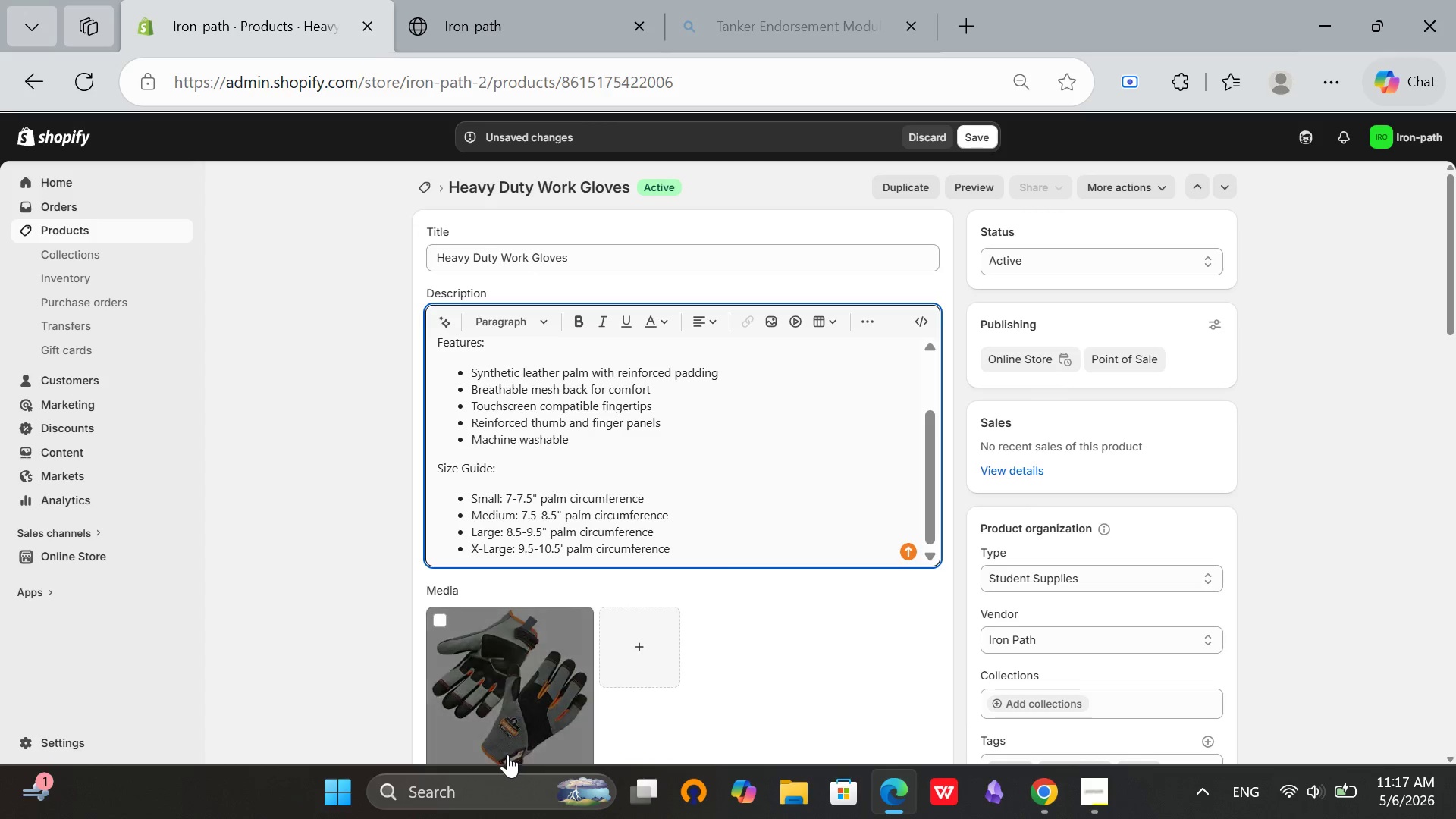 
scroll: coordinate [709, 472], scroll_direction: down, amount: 10.0
 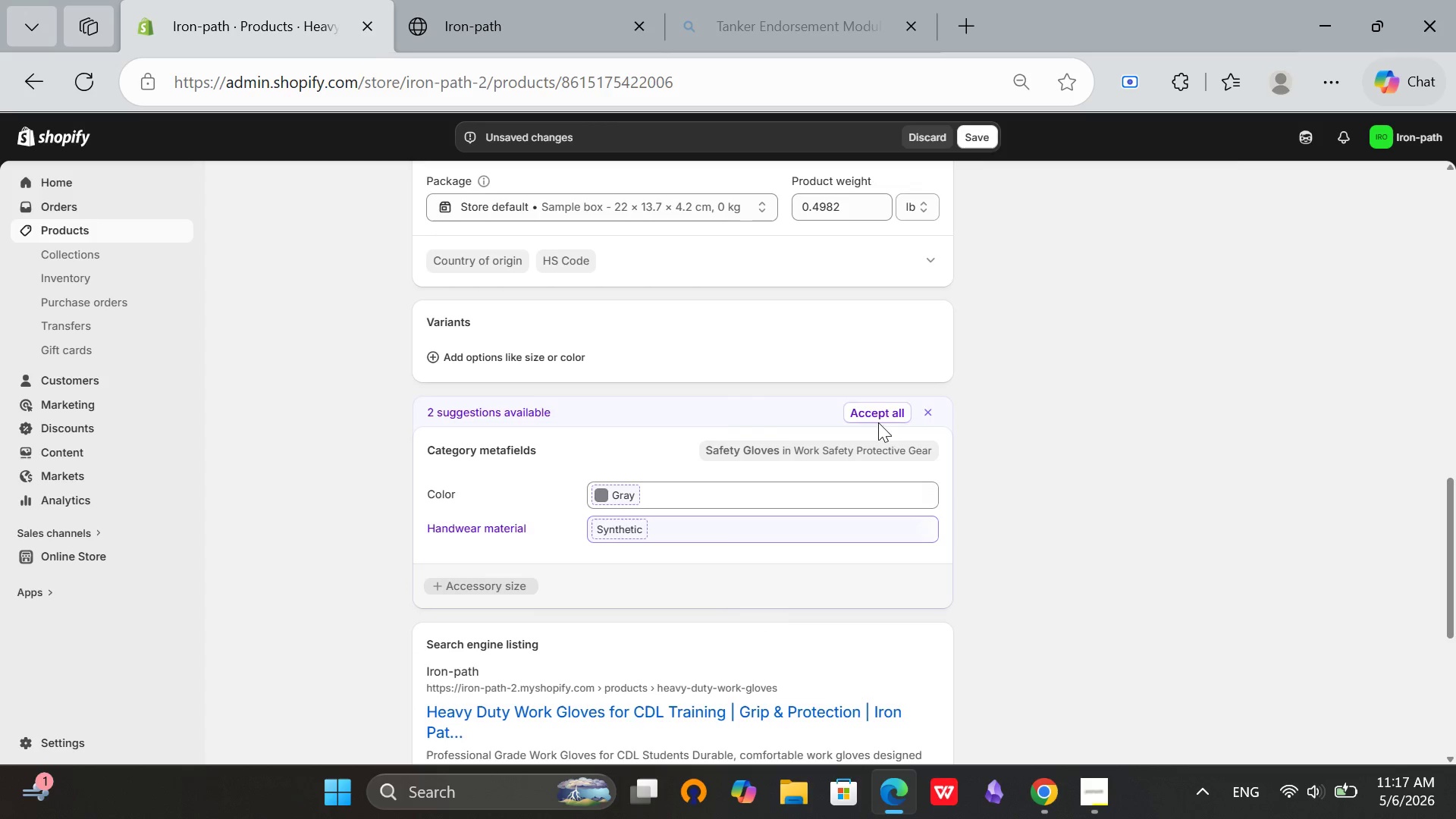 
left_click([888, 419])
 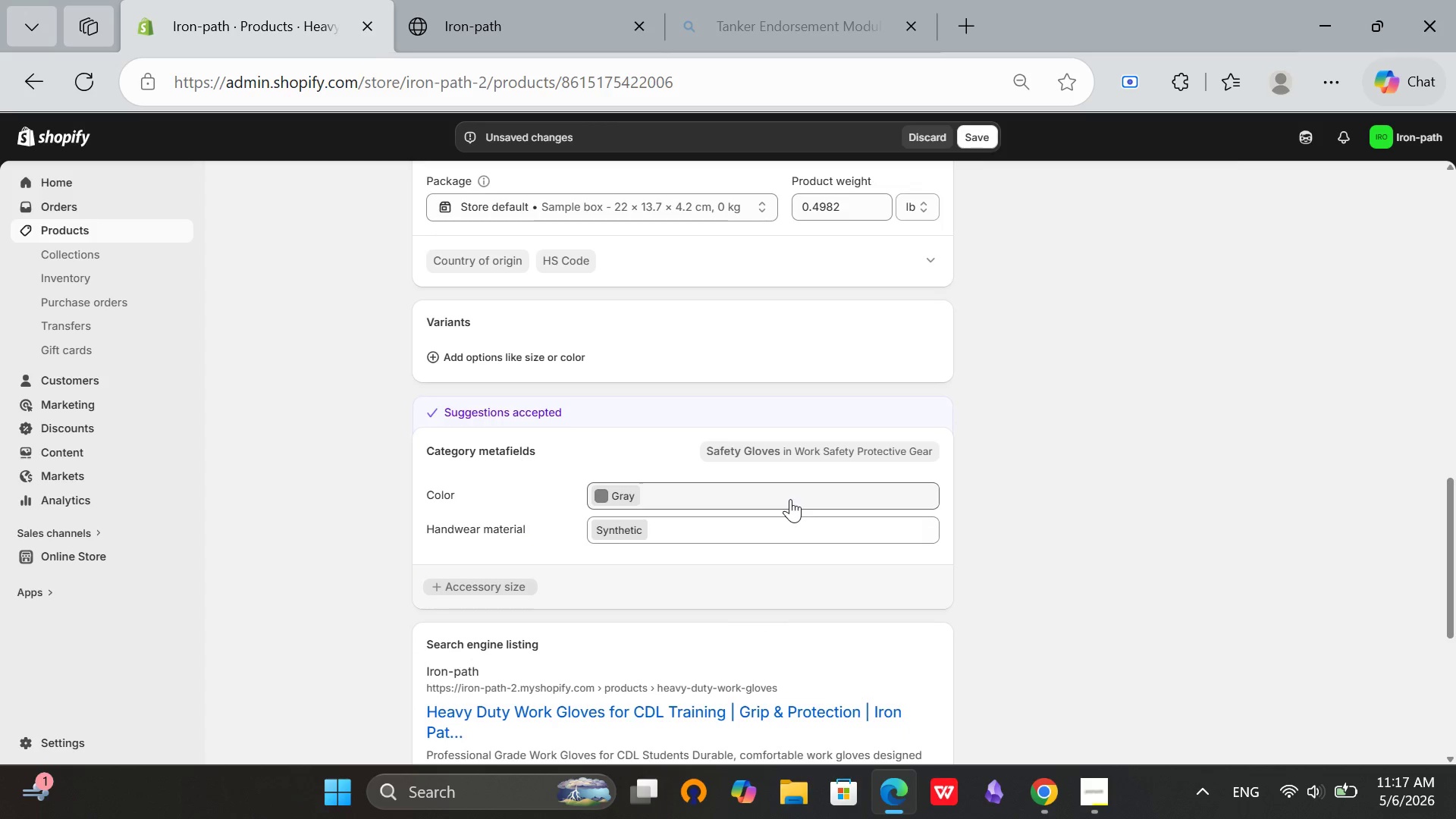 
scroll: coordinate [790, 499], scroll_direction: down, amount: 9.0
 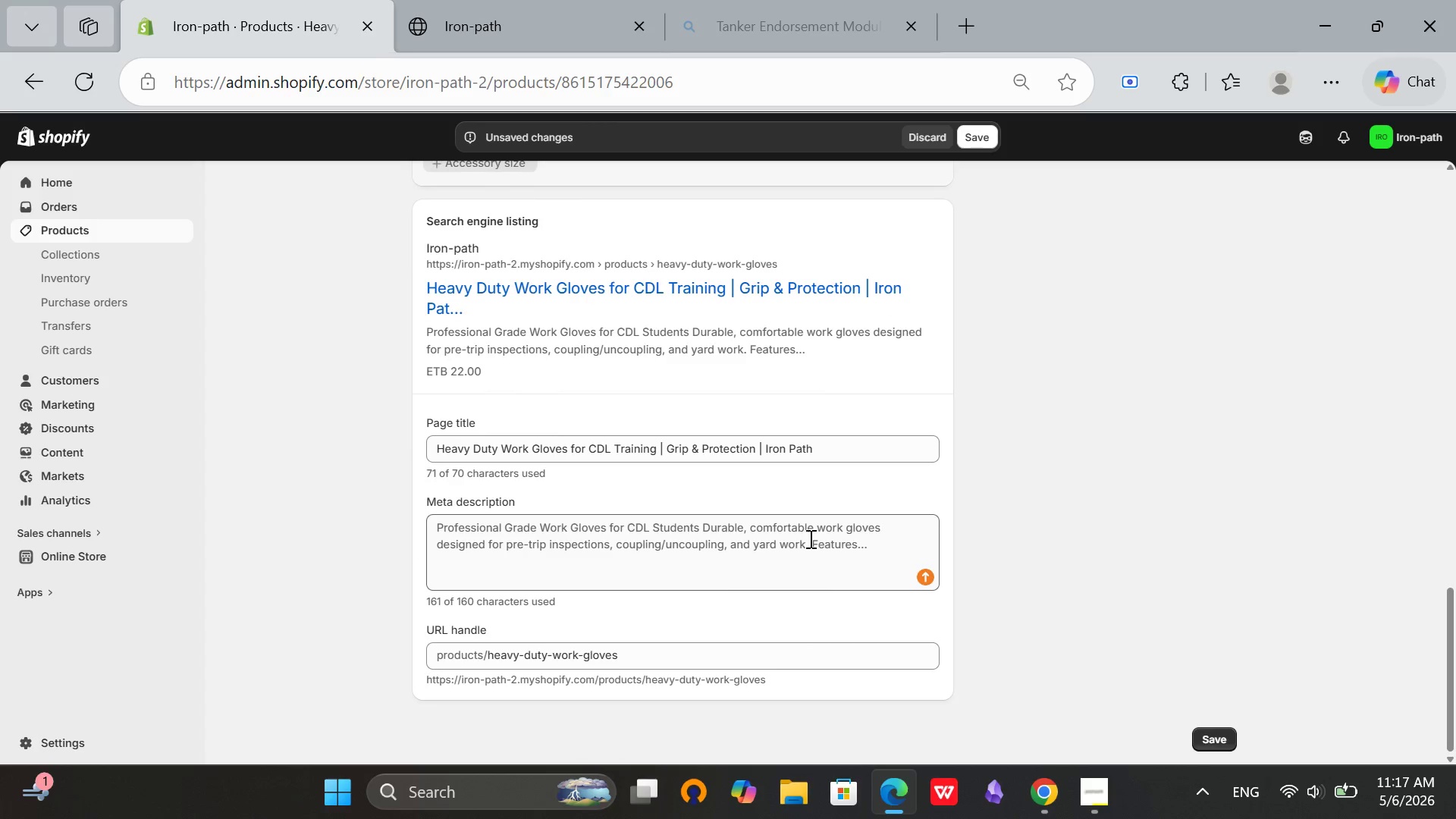 
left_click([809, 538])
 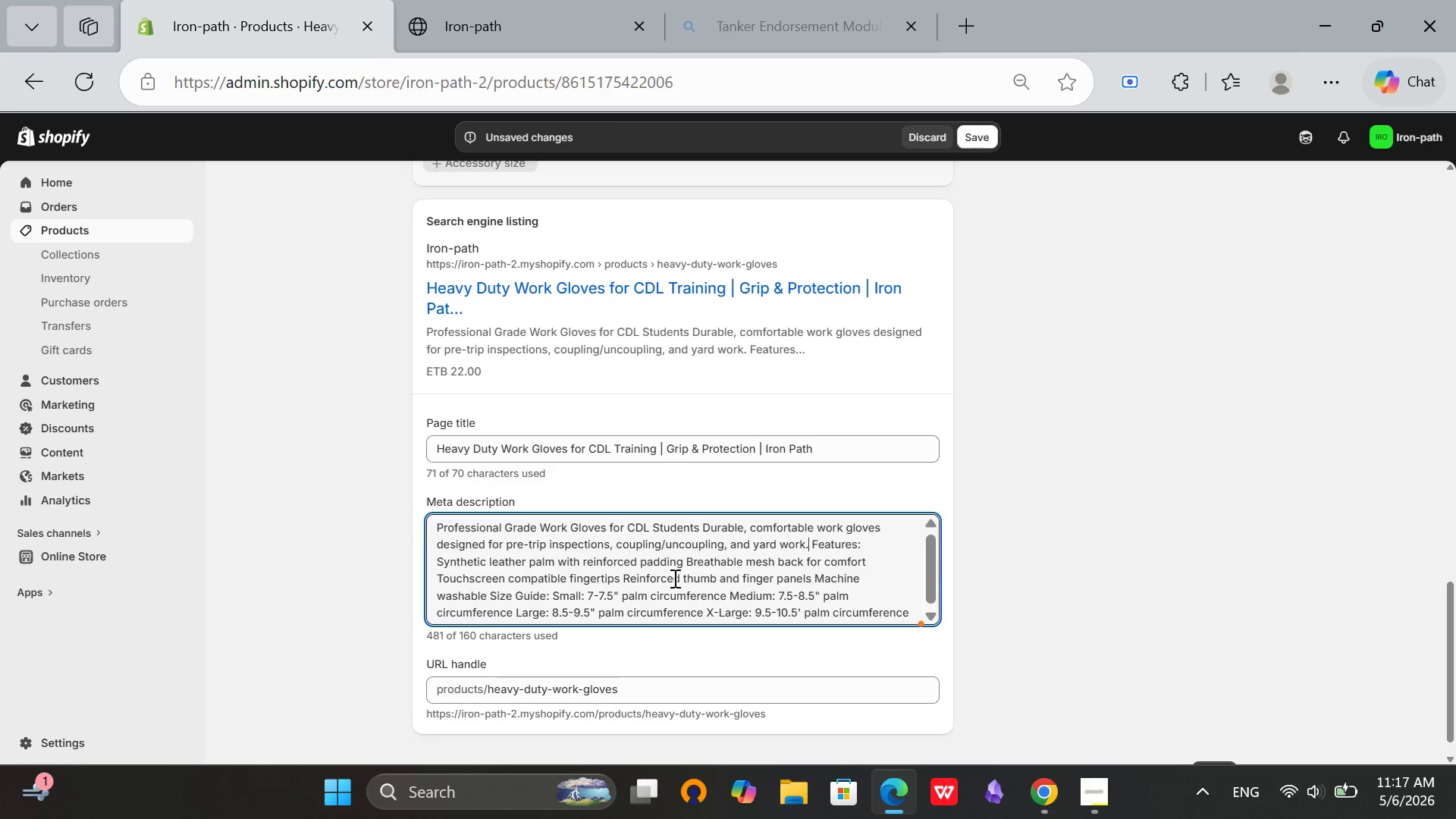 
wait(5.8)
 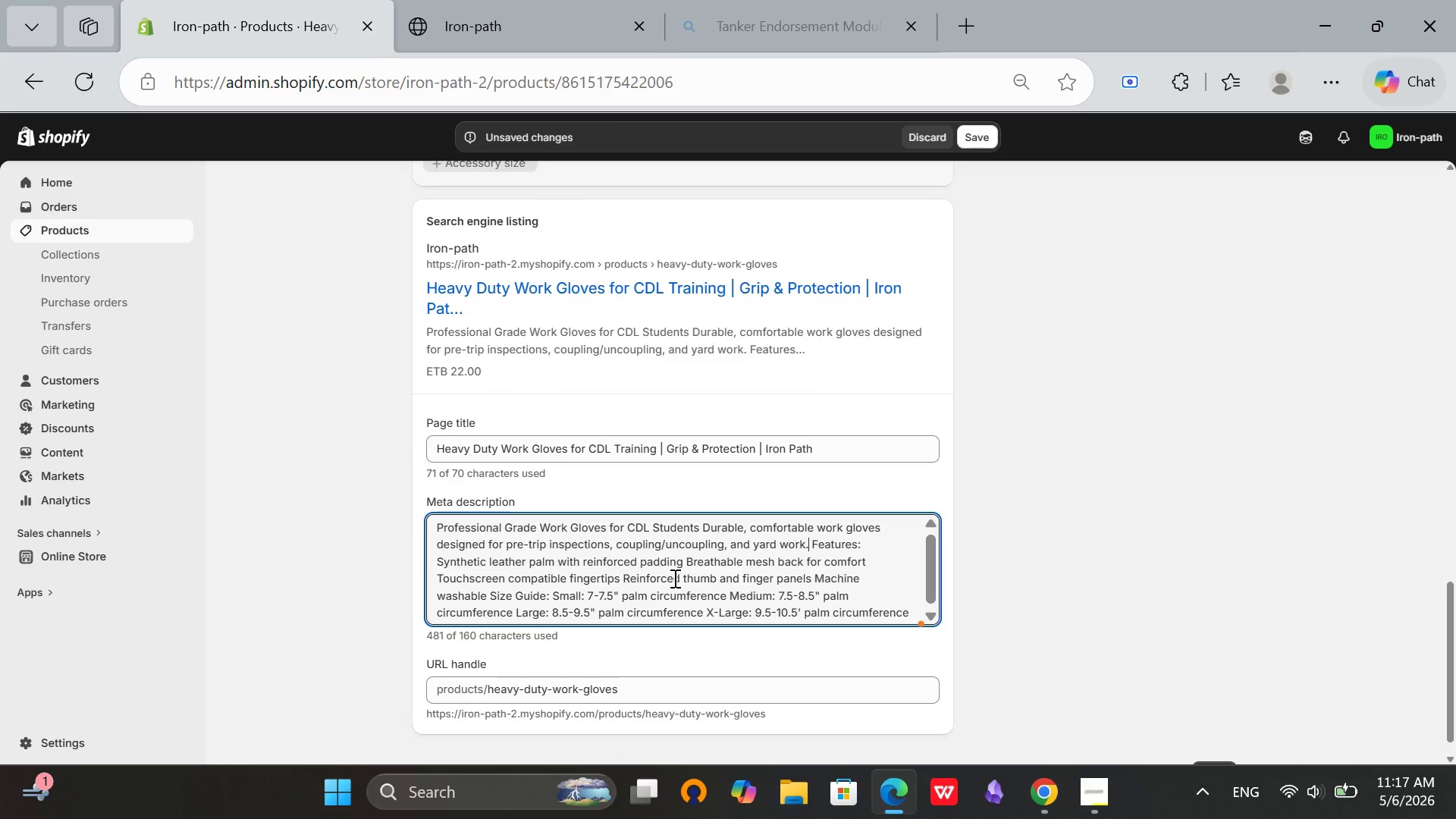 
key(Control+A)
 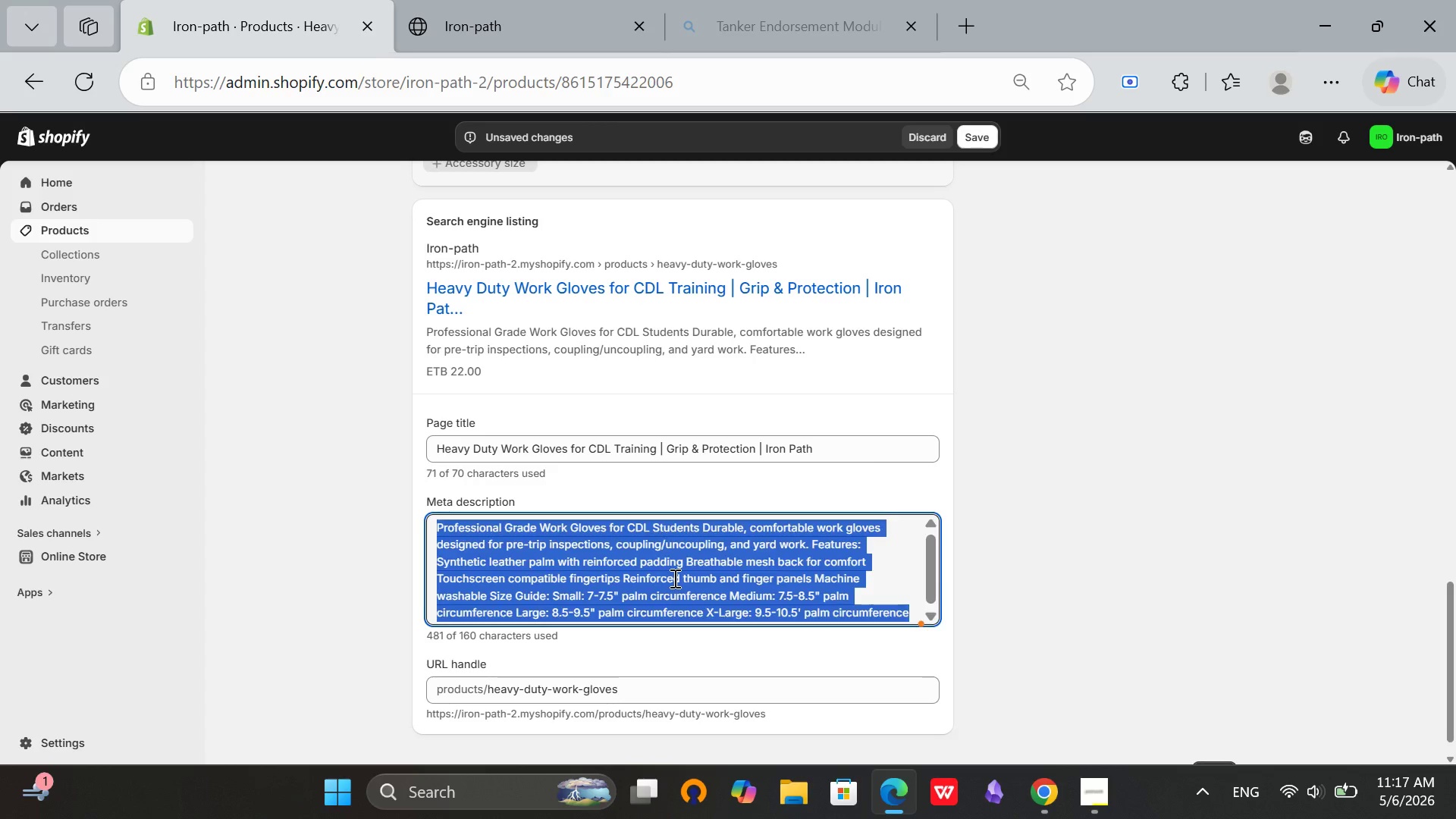 
key(Backspace)
type(D)
key(Backspace)
type(hEAV)
key(Backspace)
key(Backspace)
key(Backspace)
key(Backspace)
type(HeavyDurable heavy-duty work gloves for CDL students,)
key(Backspace)
type(. Perfect fo )
key(Backspace)
type(r pre-trip inspections, cp)
key(Backspace)
type(oupling and uncoupling. Shop safety gear.)
 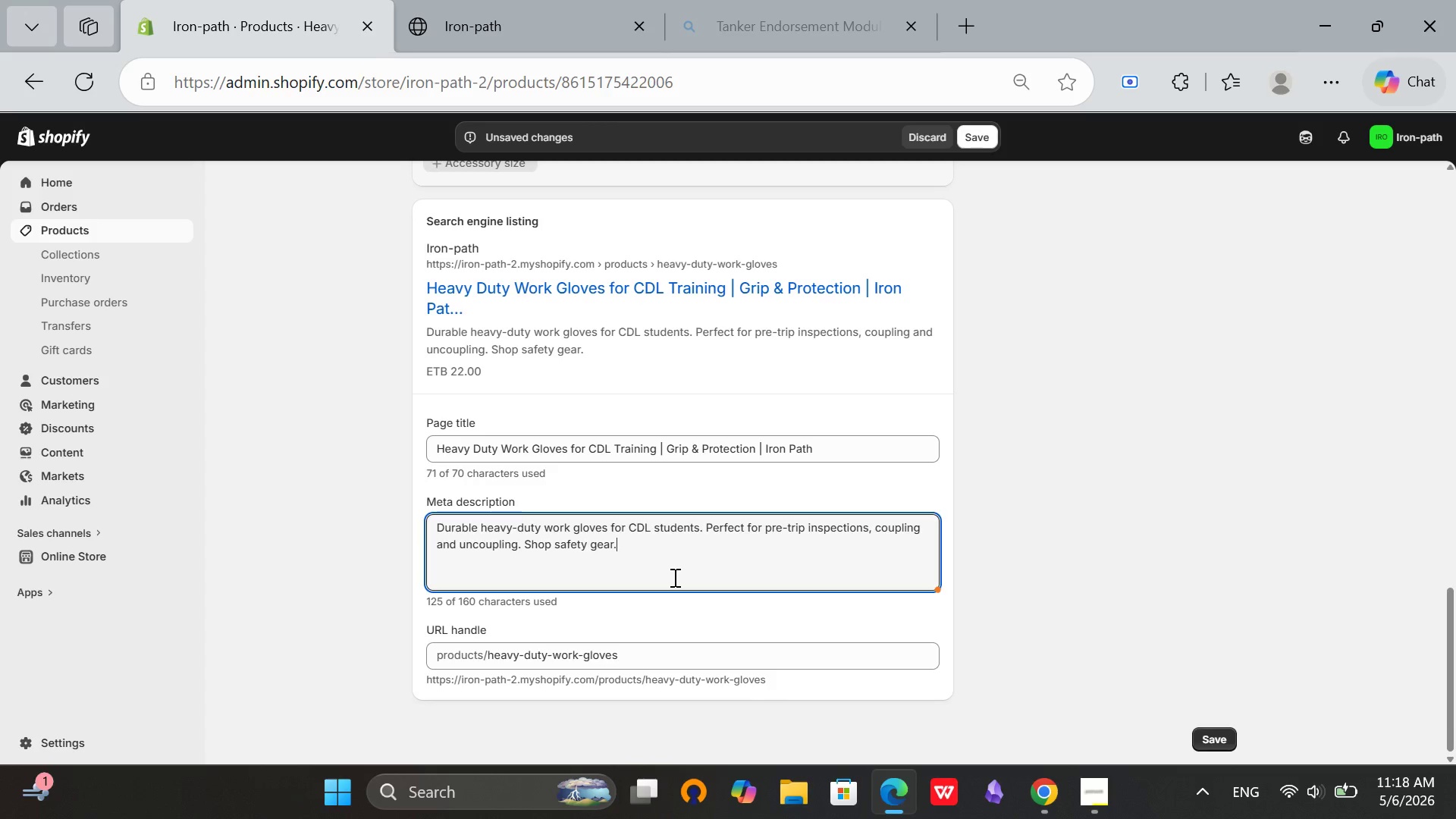 
left_click([694, 657])
 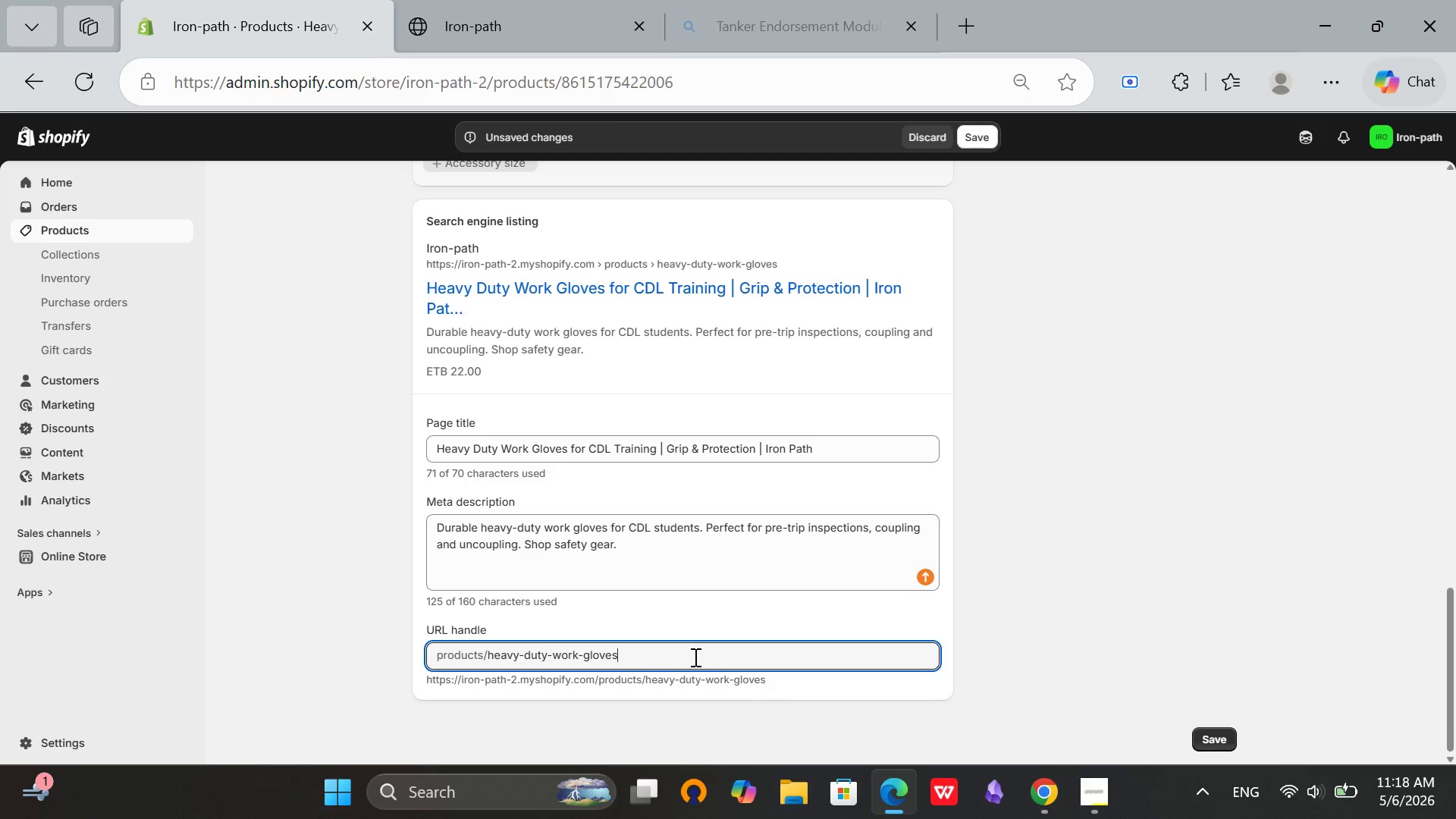 
wait(9.42)
 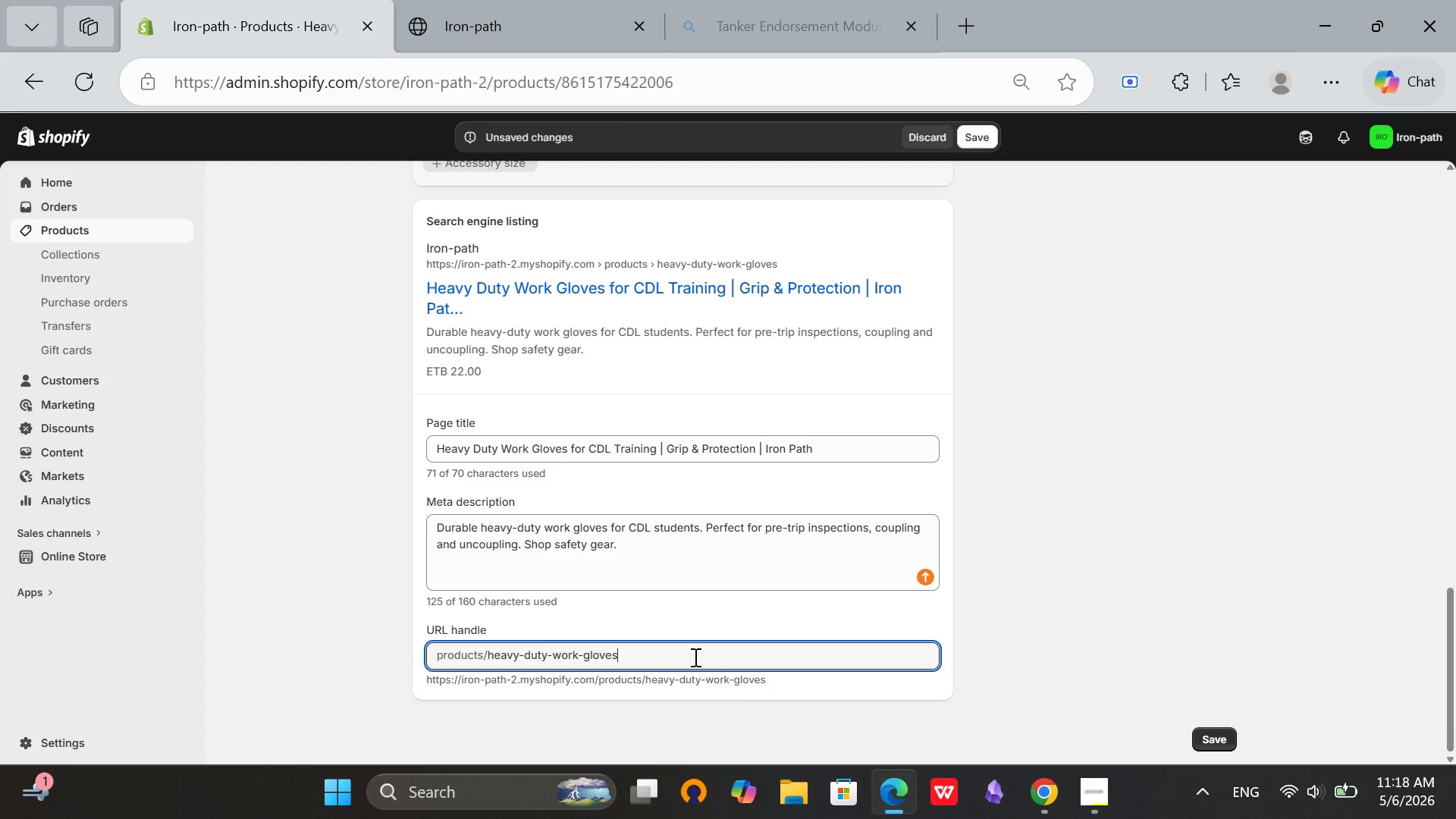 
scroll: coordinate [649, 469], scroll_direction: up, amount: 13.0
 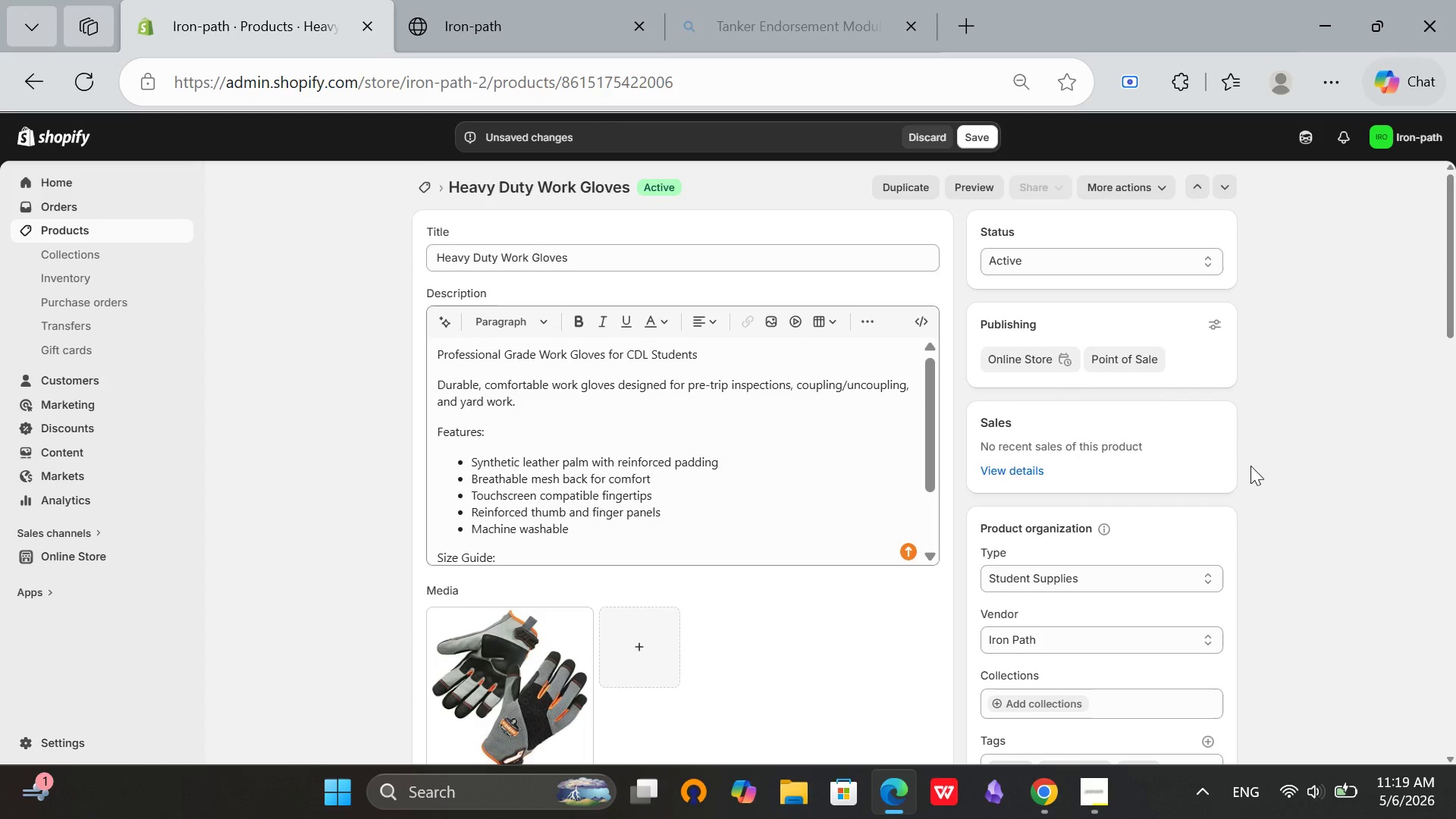 
scroll: coordinate [645, 373], scroll_direction: down, amount: 18.0
 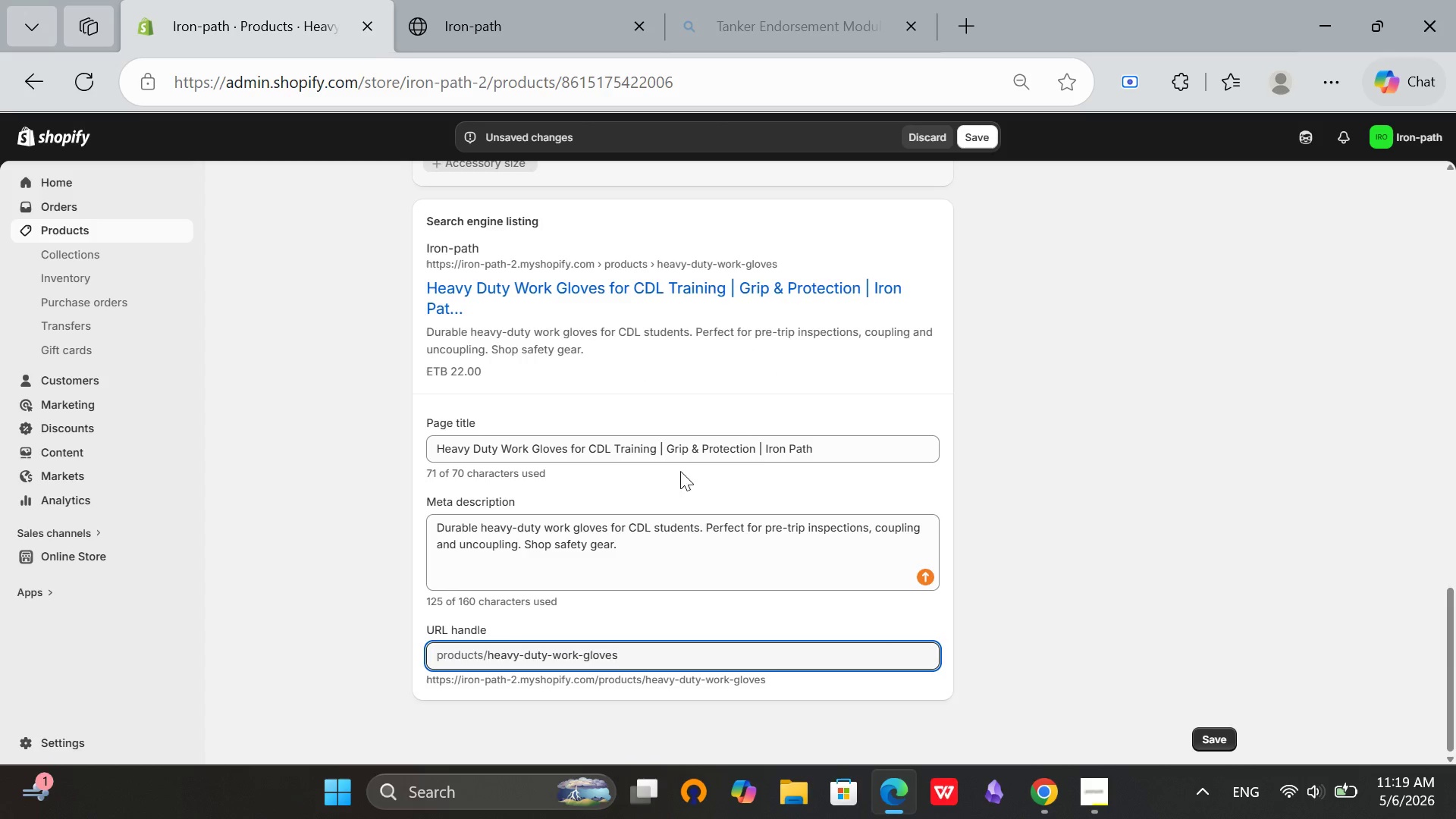 
scroll: coordinate [706, 506], scroll_direction: up, amount: 13.0
 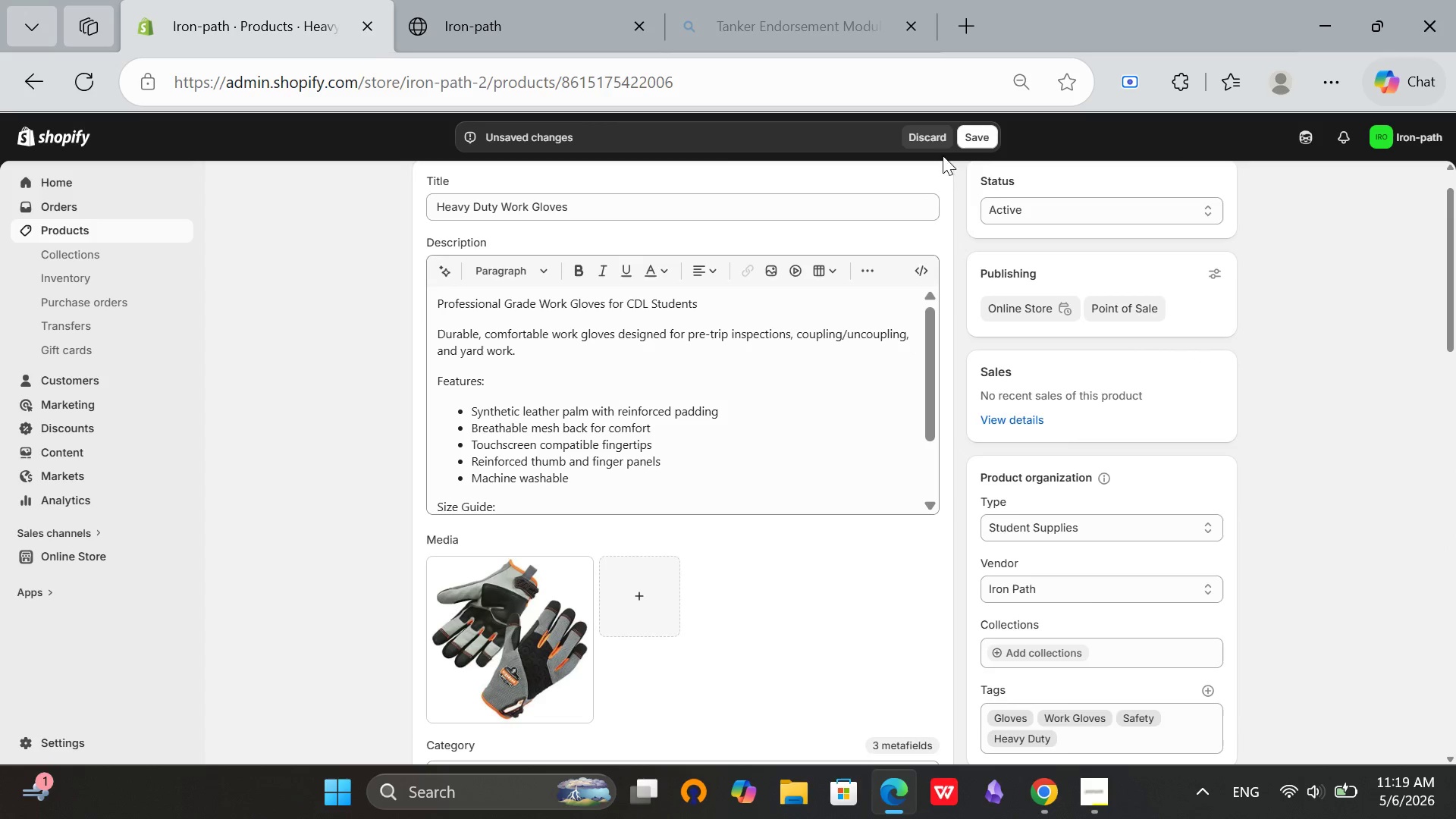 
left_click([974, 140])
 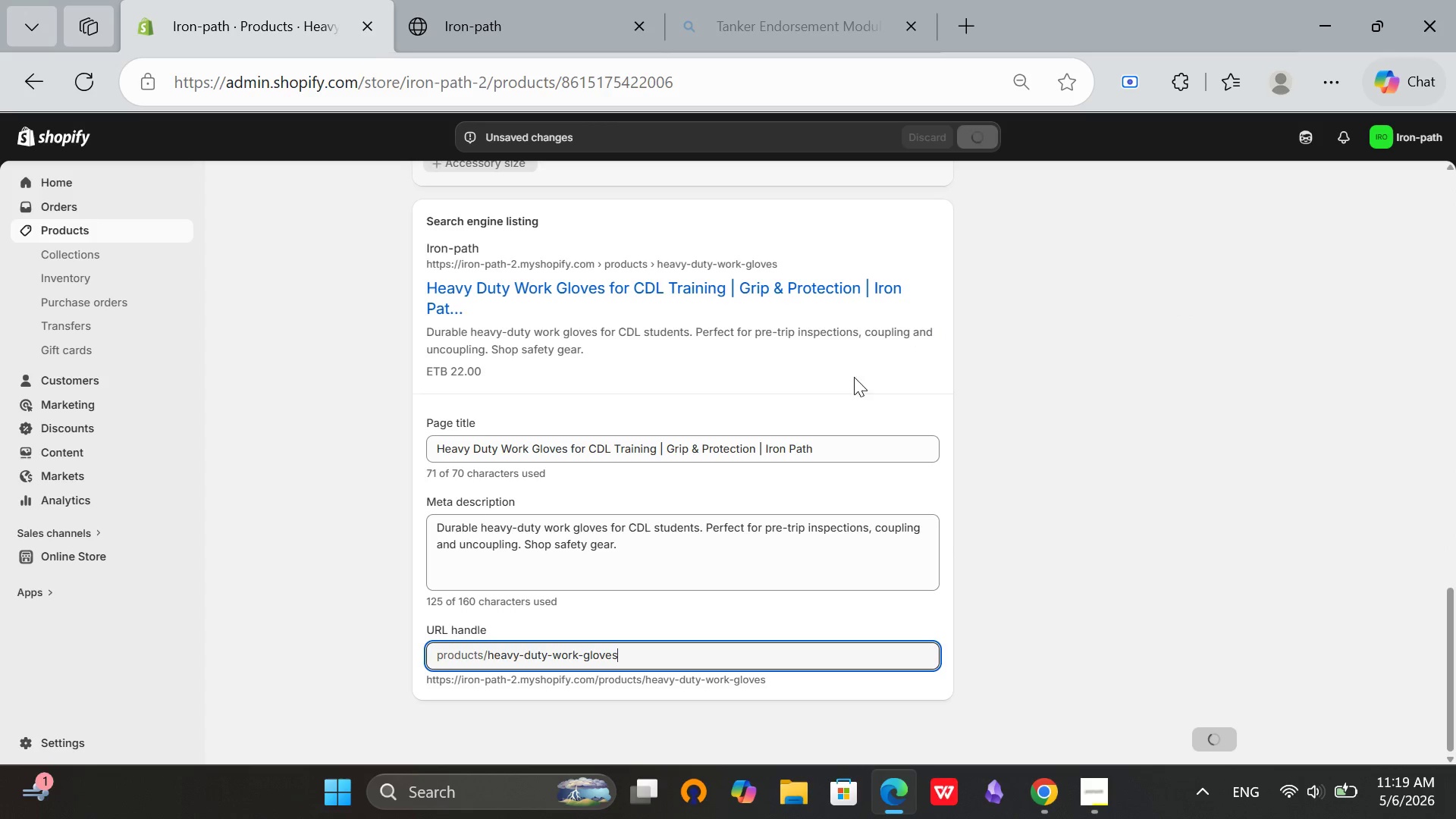 
scroll: coordinate [710, 383], scroll_direction: up, amount: 13.0
 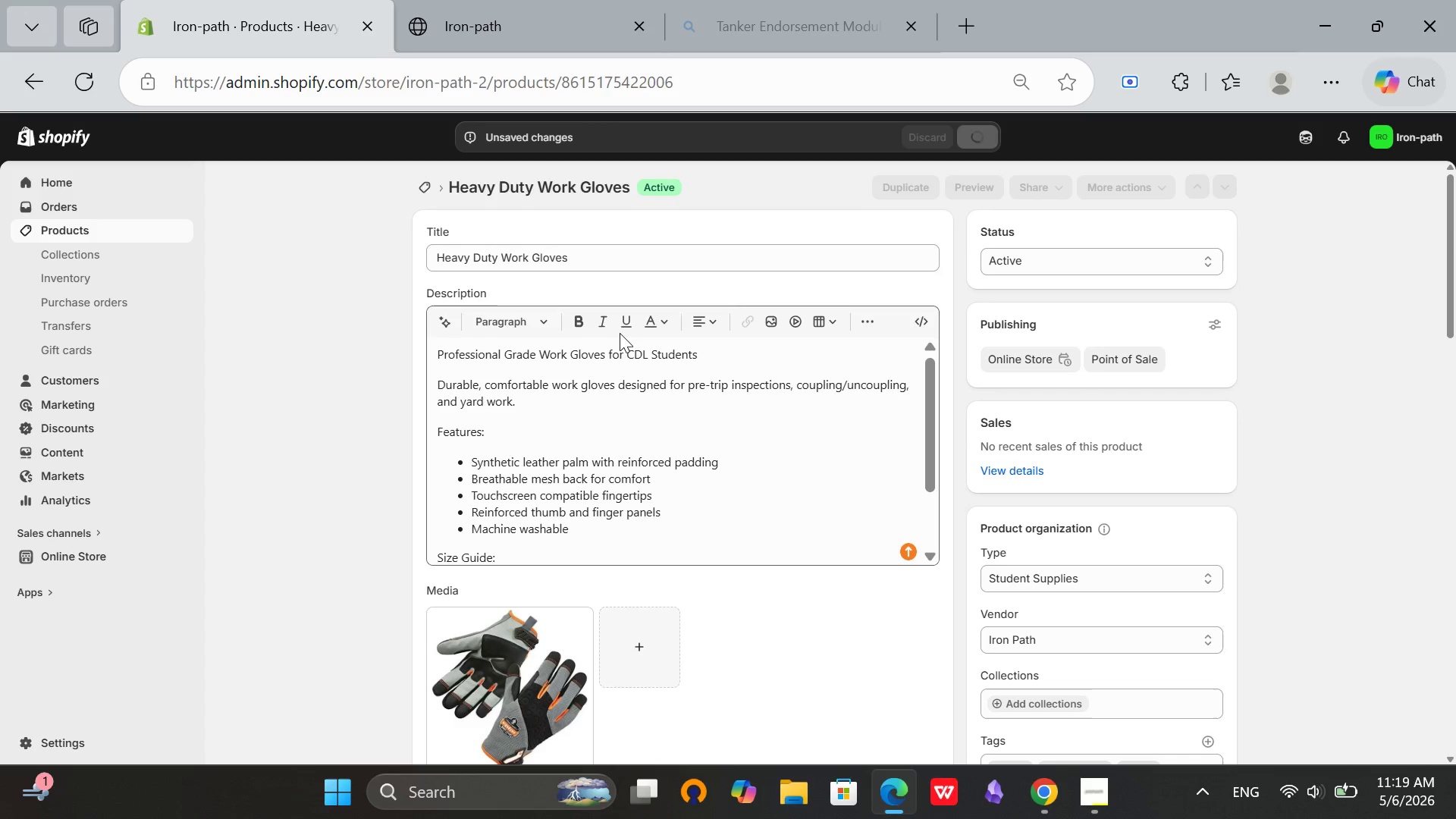 
left_click([638, 259])
 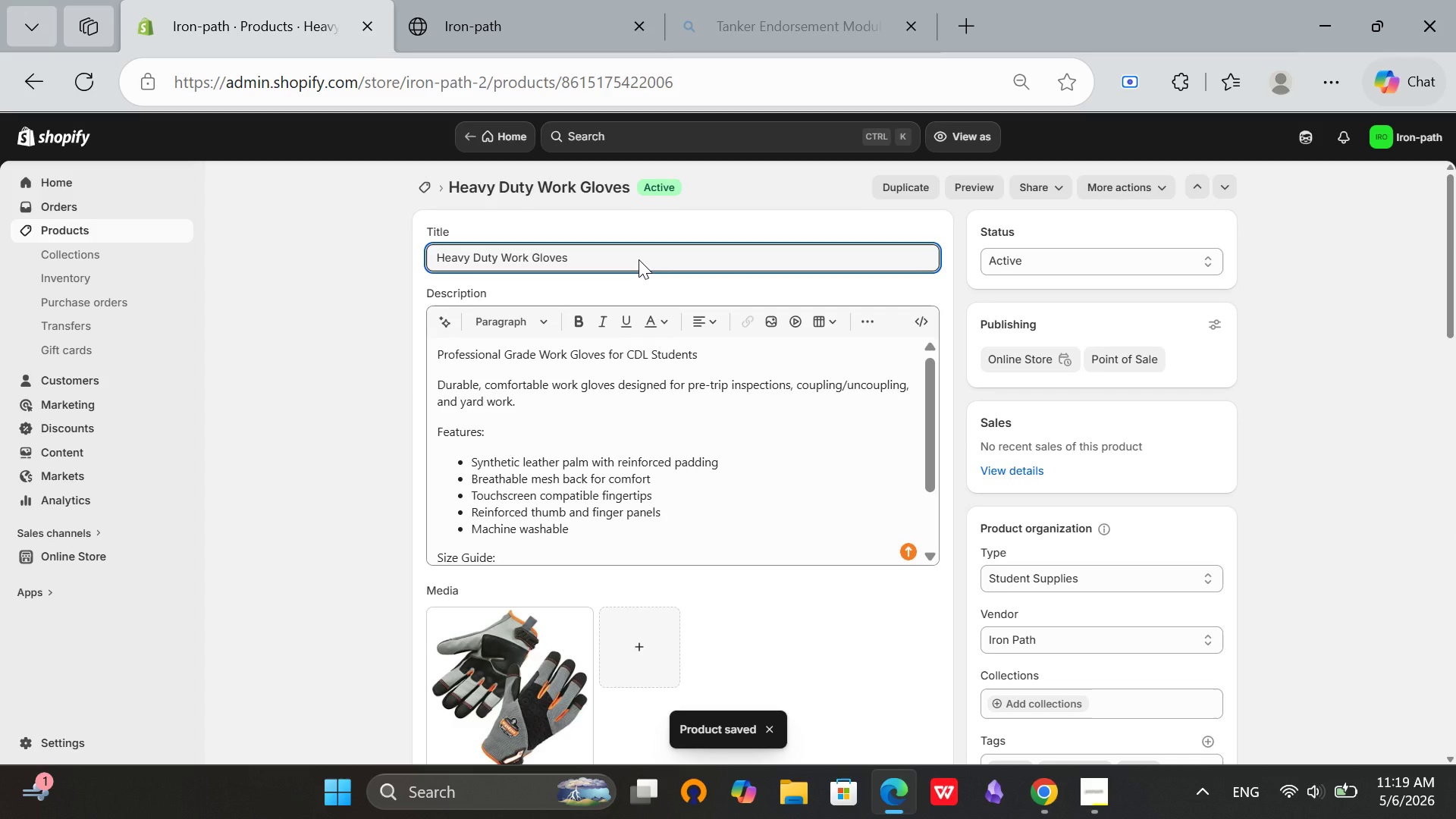 
wait(5.52)
 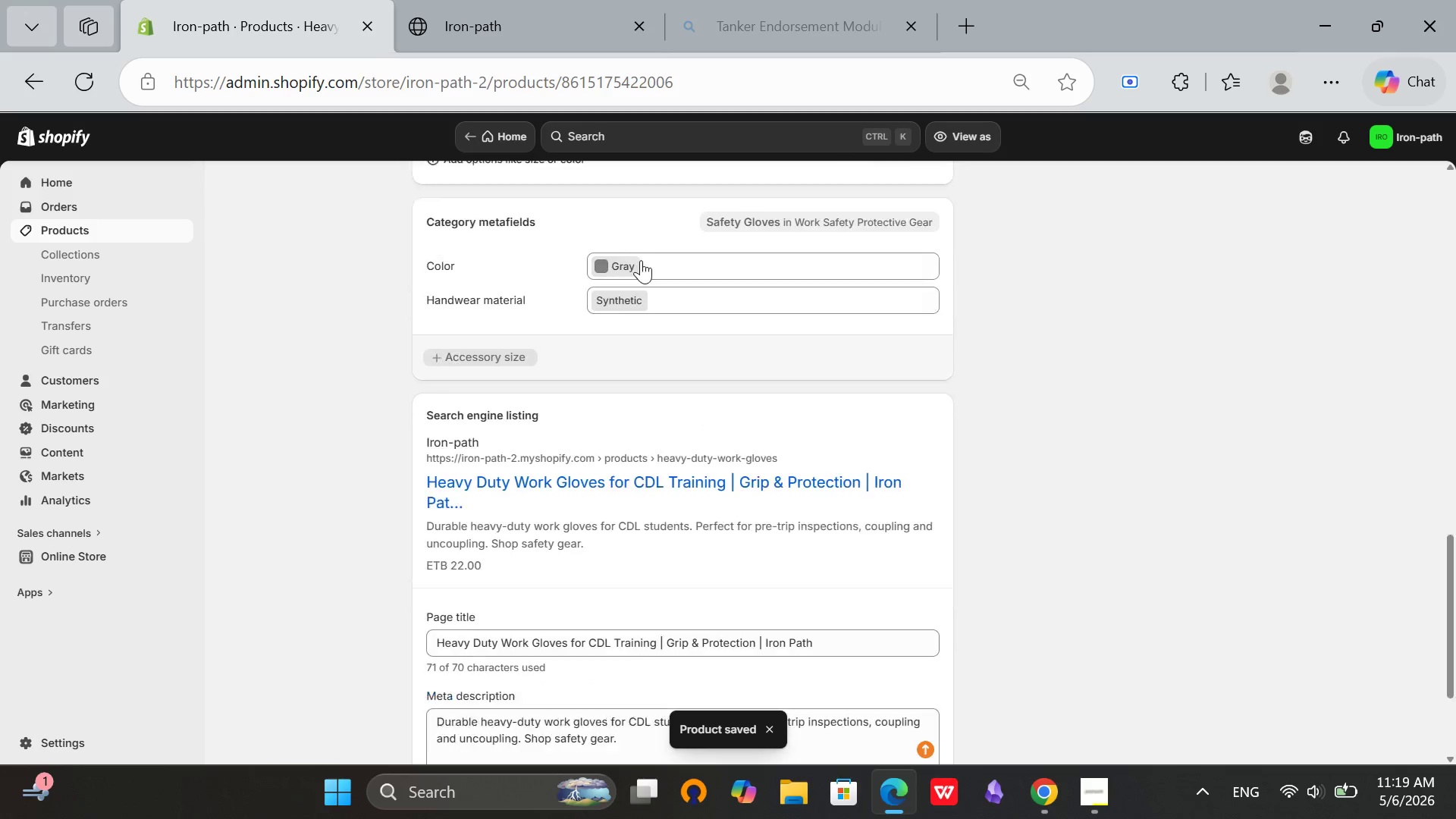 
right_click([641, 260])
 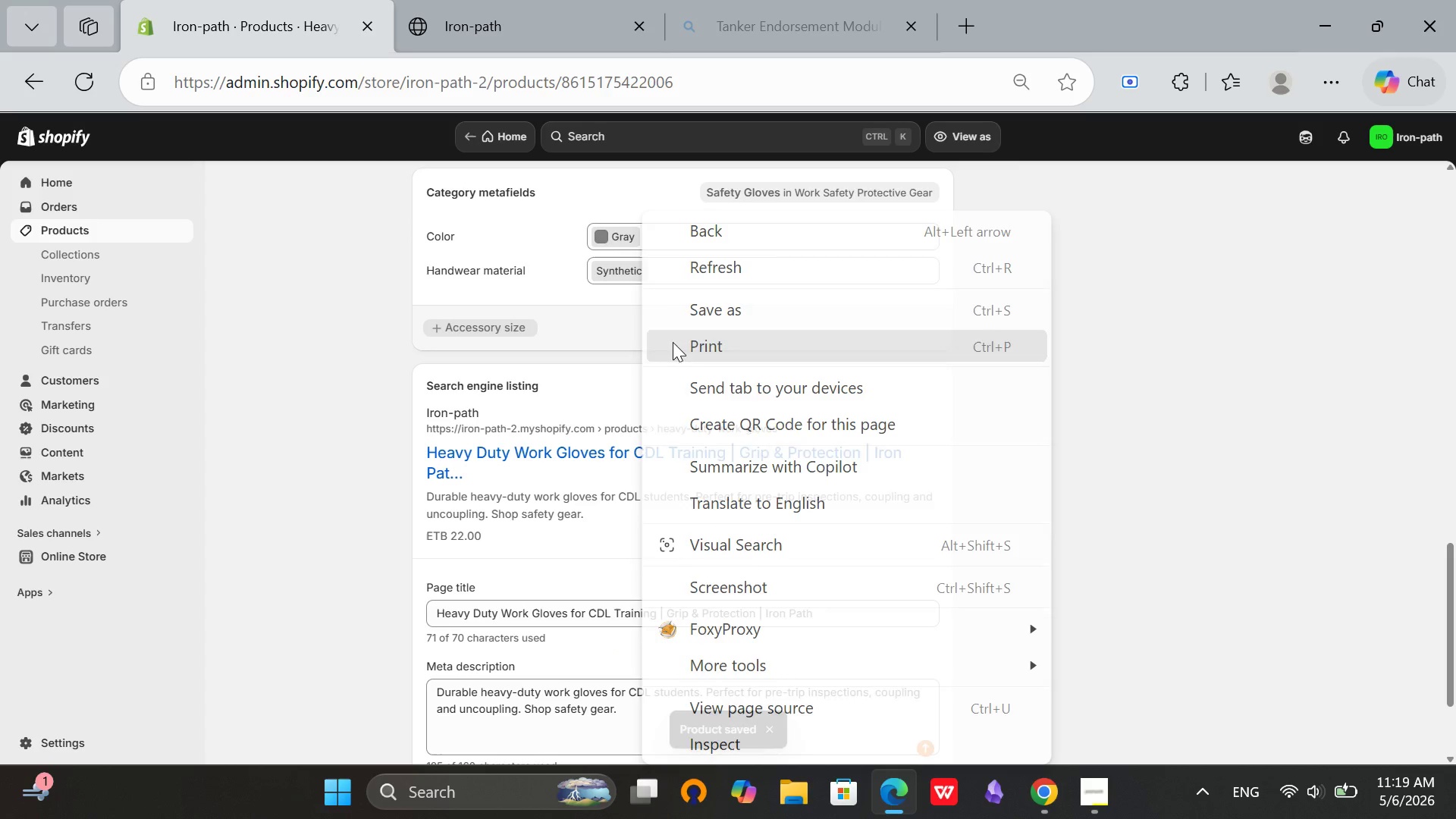 
scroll: coordinate [668, 403], scroll_direction: down, amount: 16.0
 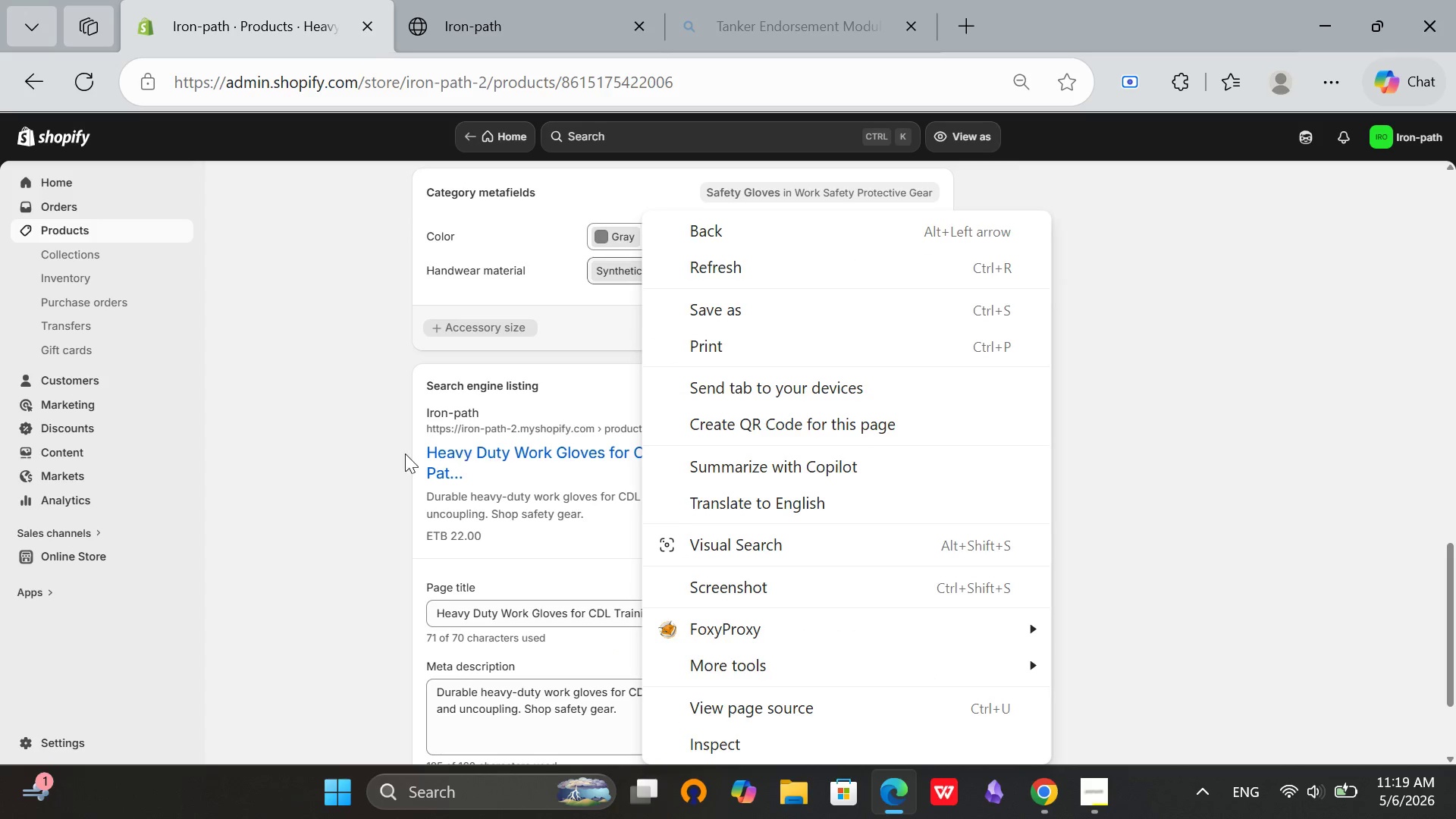 
left_click([404, 453])
 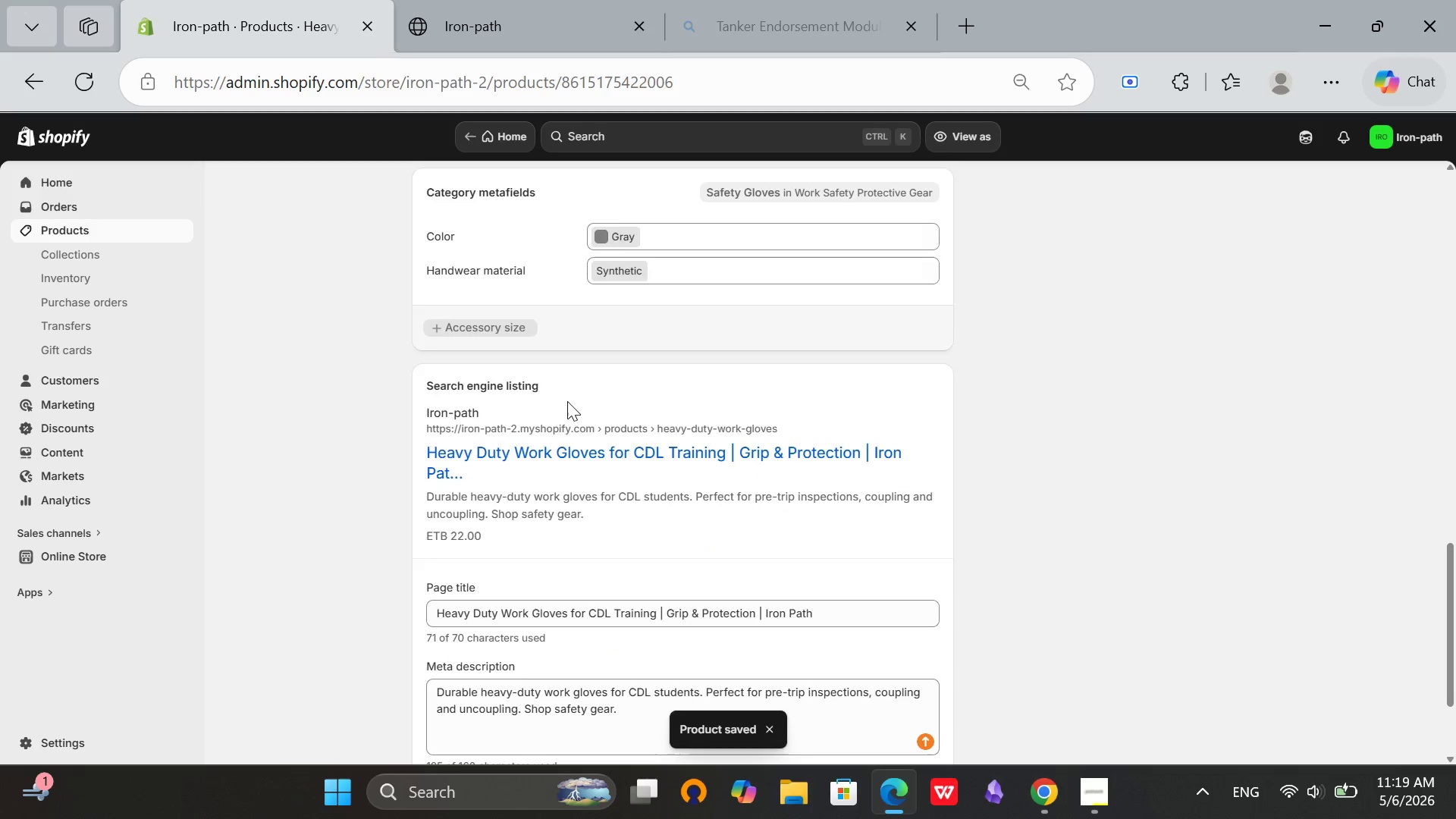 
scroll: coordinate [568, 401], scroll_direction: up, amount: 5.0
 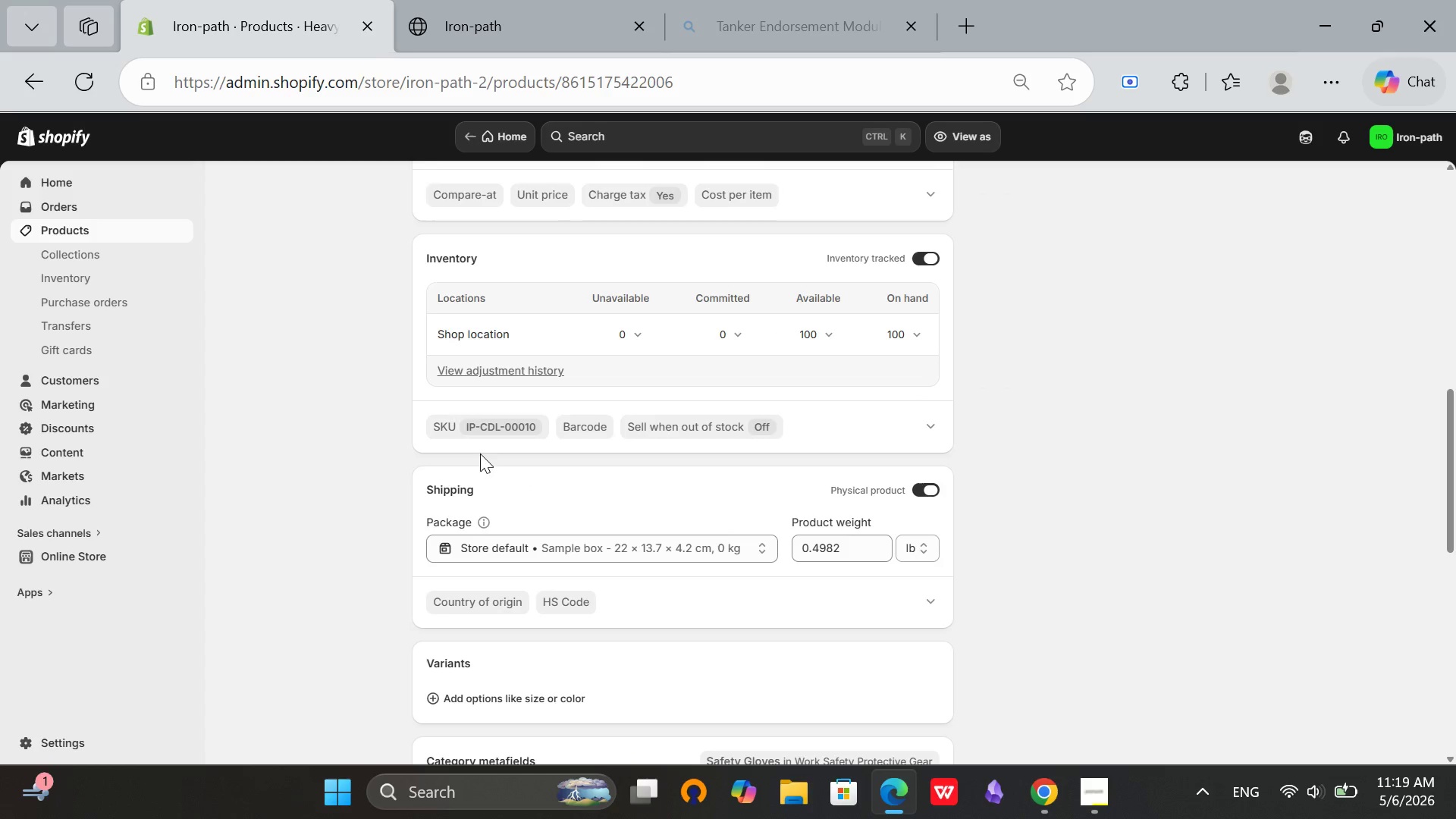 
scroll: coordinate [488, 453], scroll_direction: down, amount: 1.0
 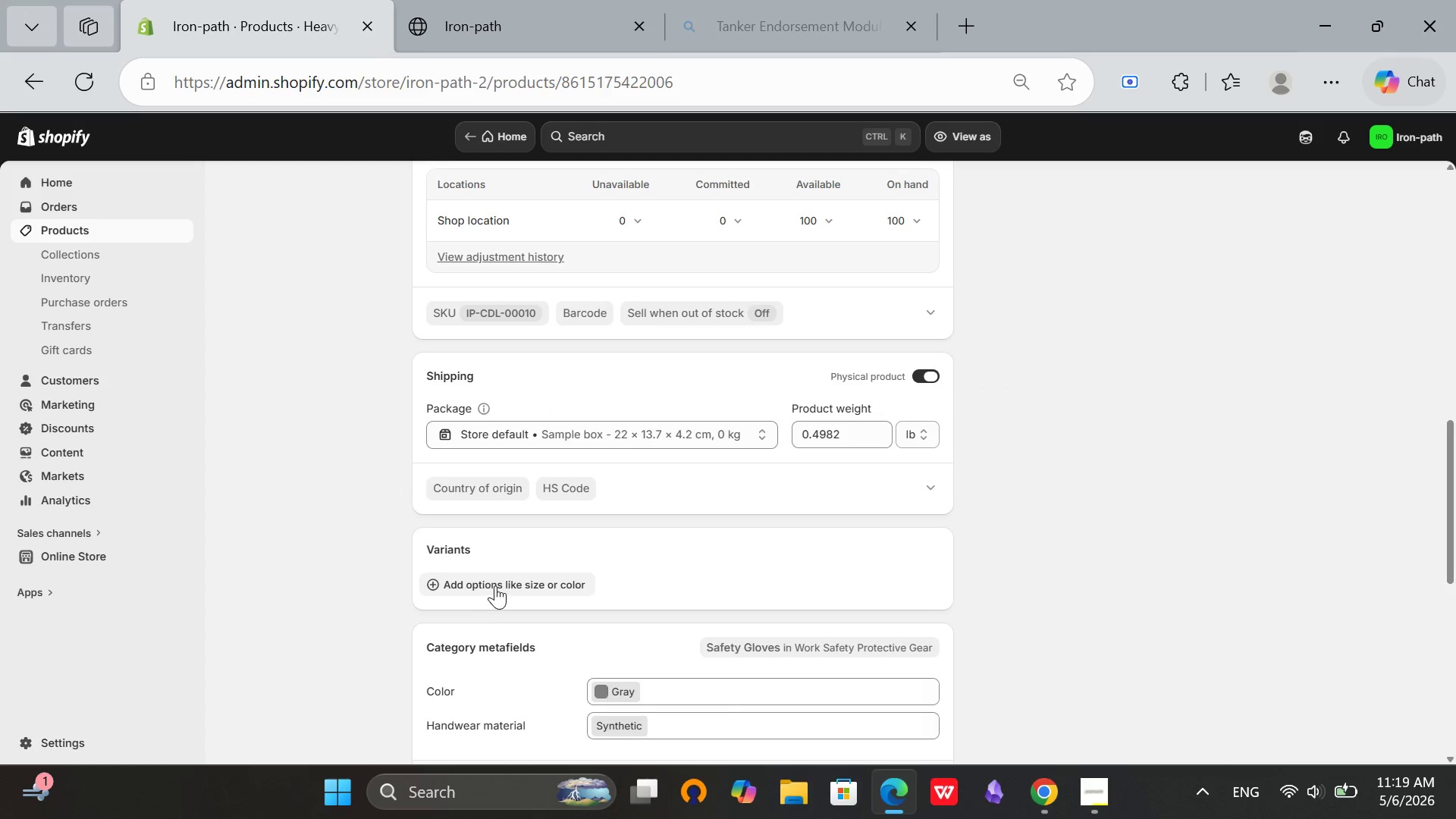 
left_click([495, 585])
 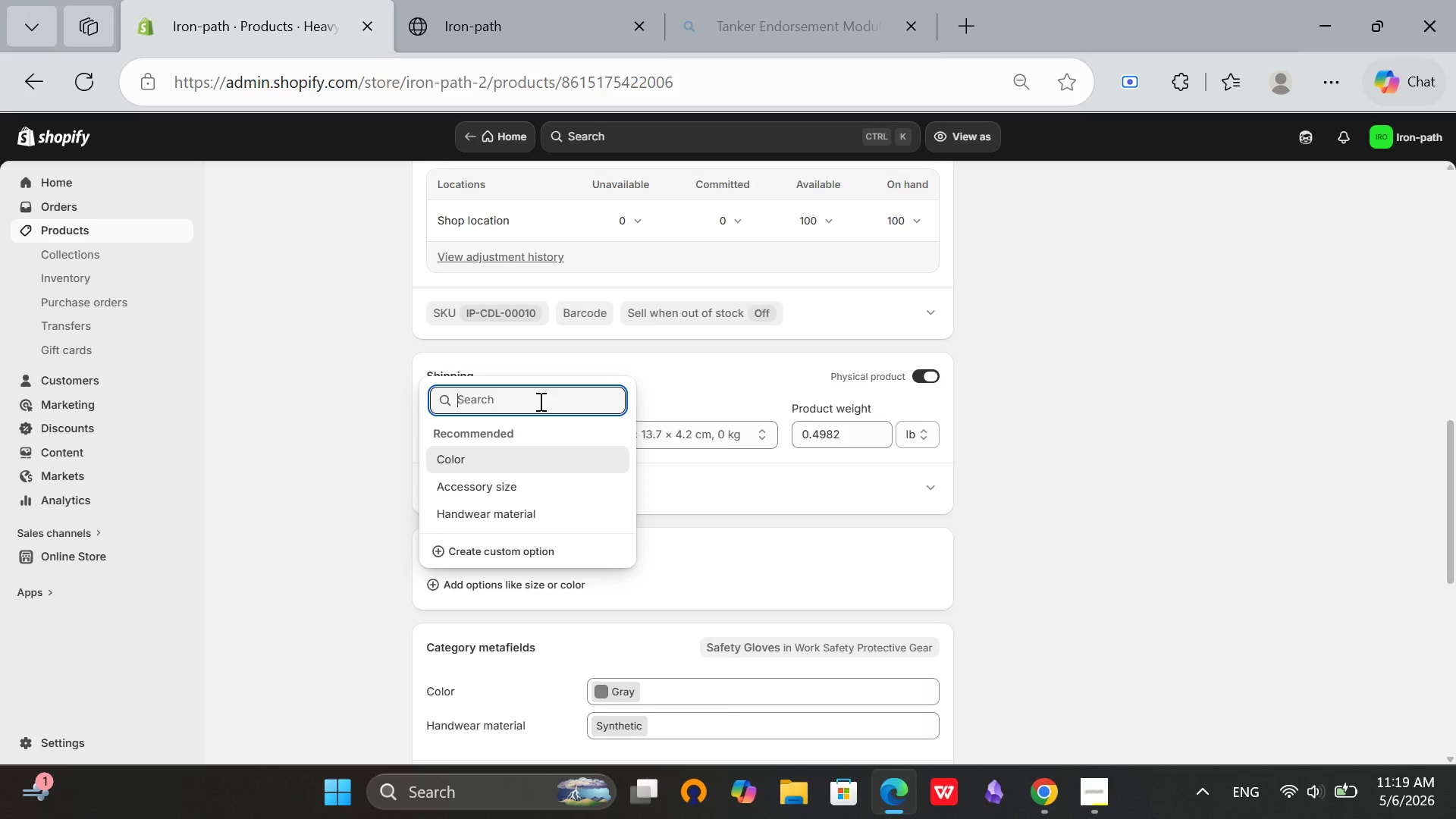 
type(Size)
 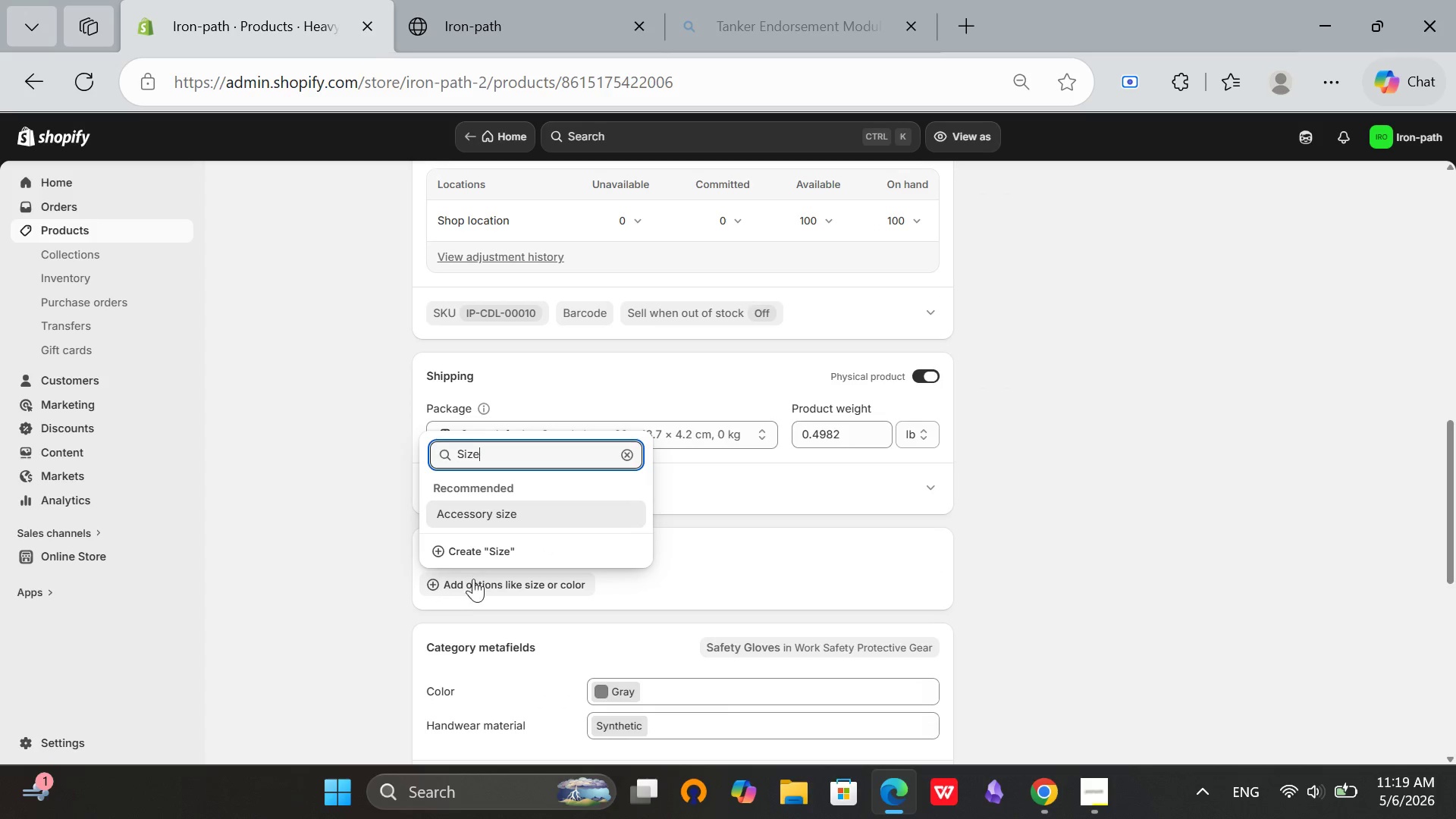 
left_click([497, 554])
 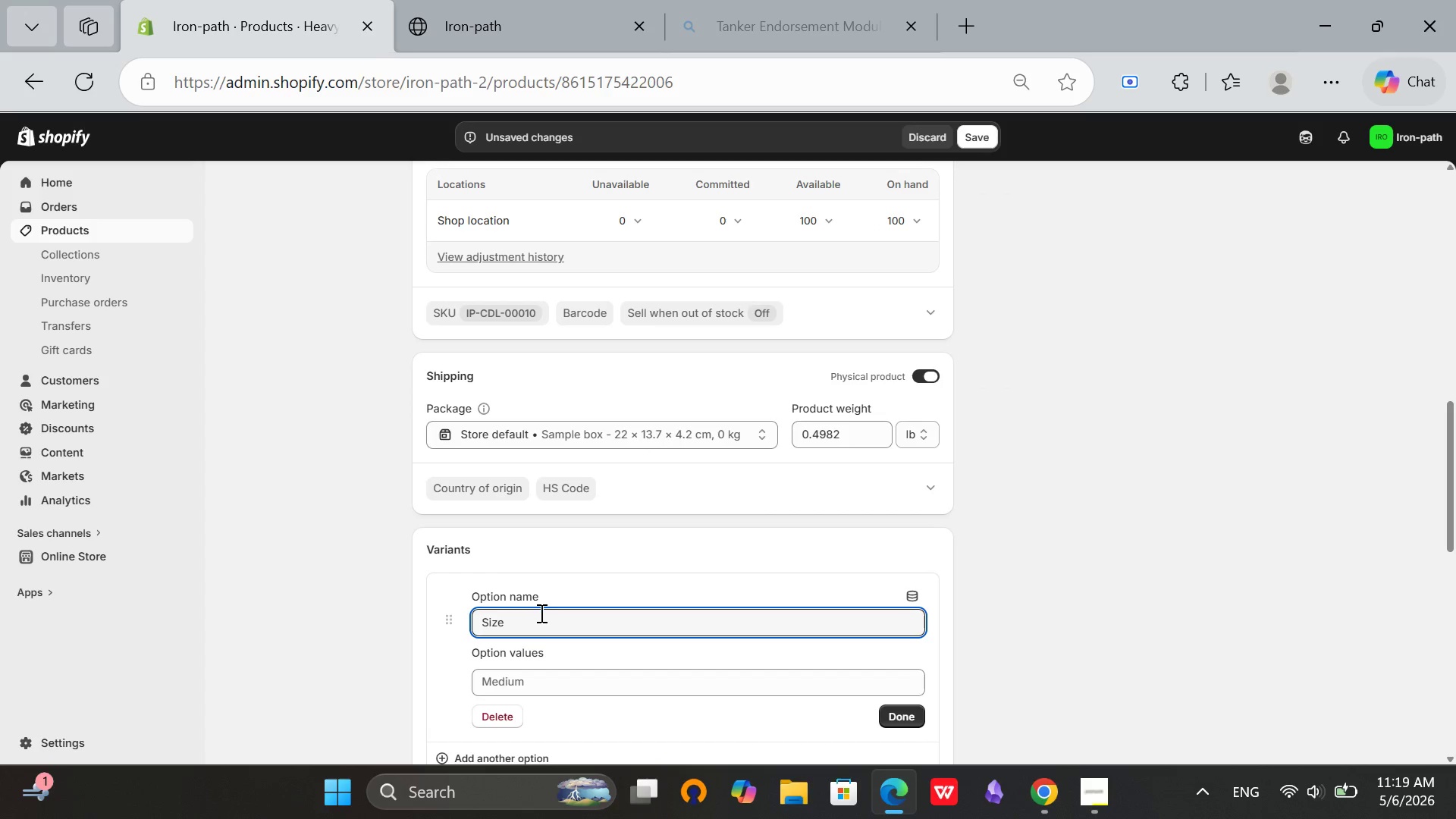 
left_click([505, 688])
 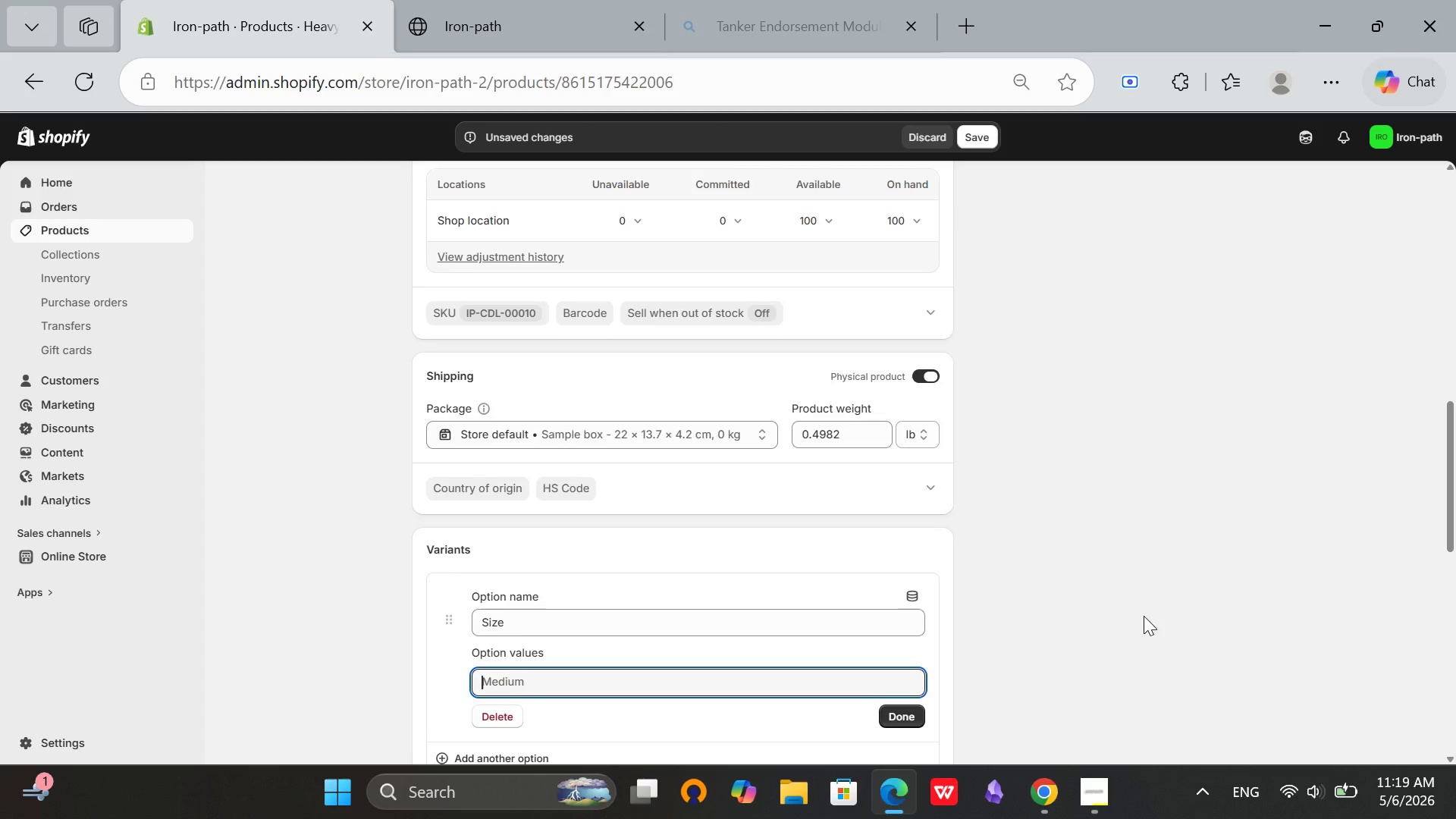 
scroll: coordinate [1163, 613], scroll_direction: down, amount: 2.0
 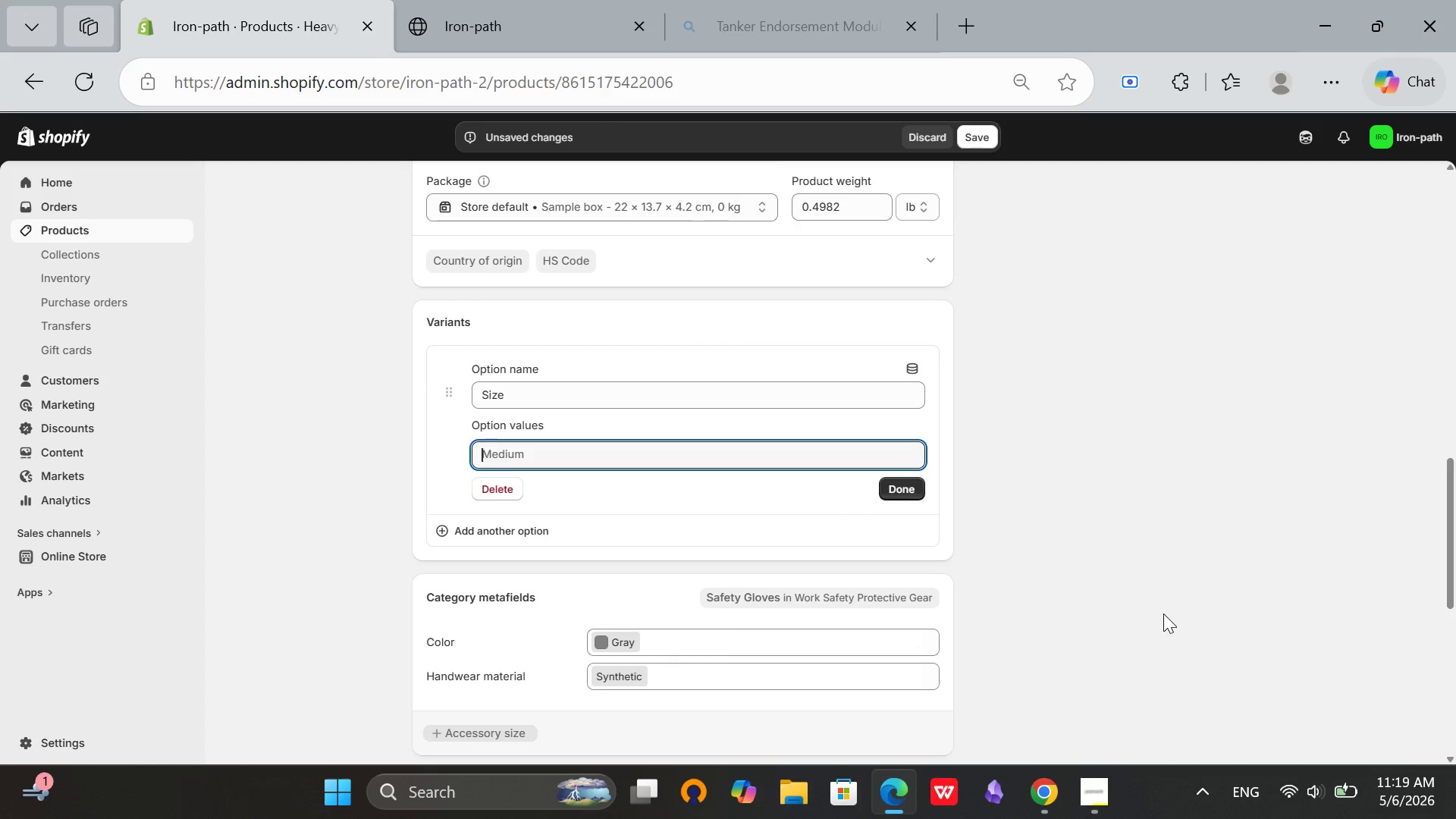 
wait(6.38)
 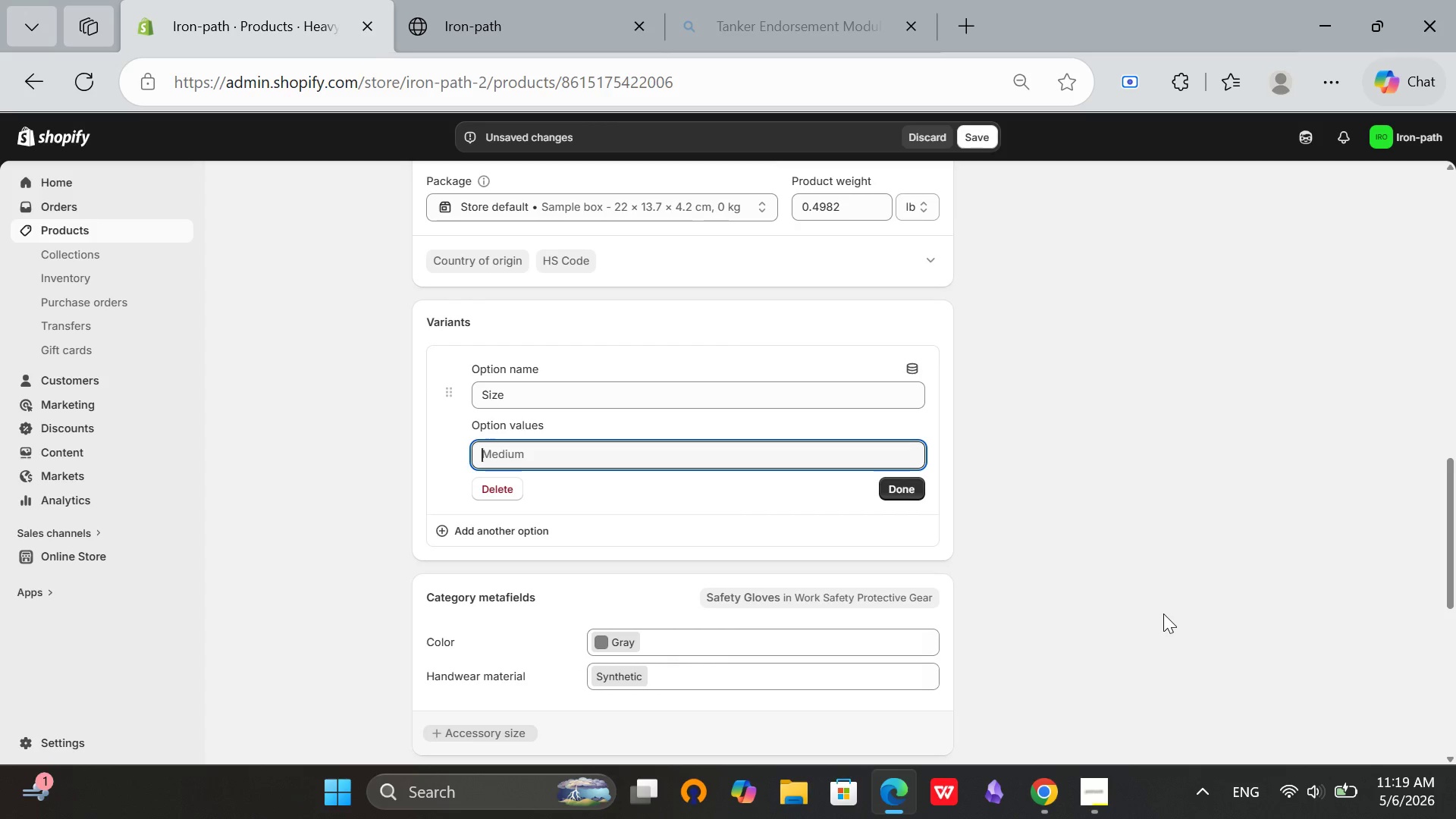 
scroll: coordinate [1163, 613], scroll_direction: down, amount: 1.0
 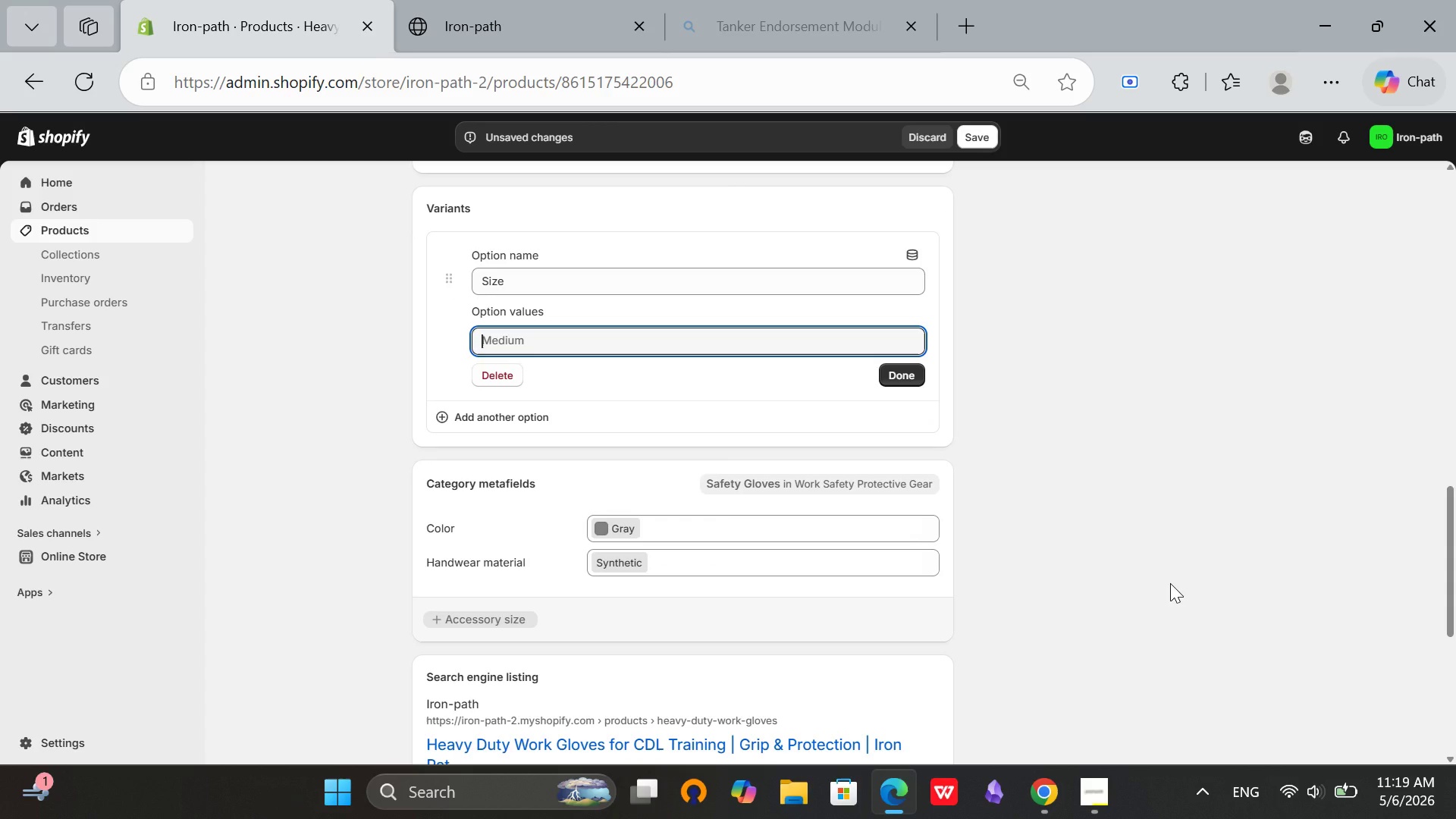 
type(Small)
 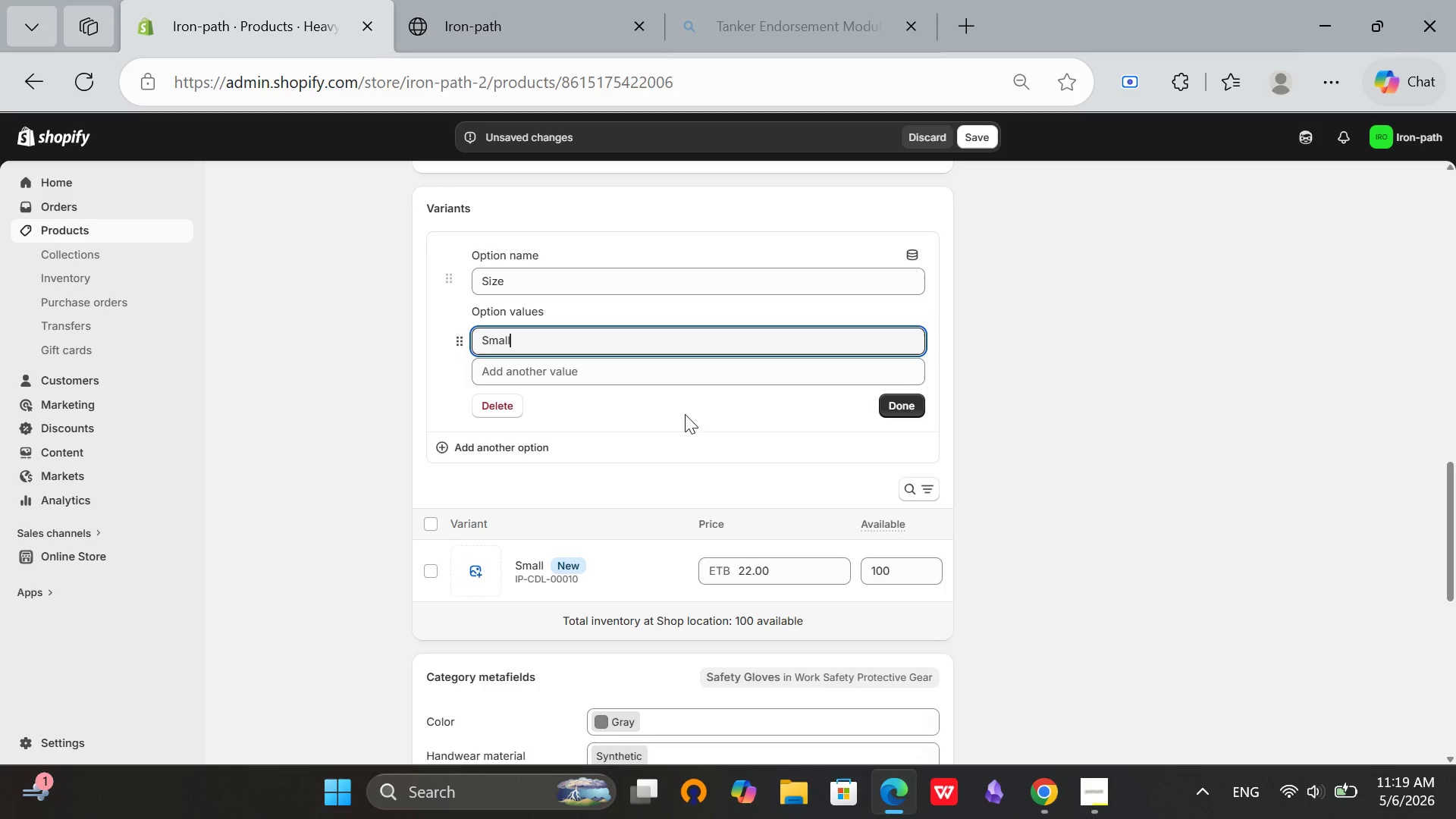 
left_click([626, 379])
 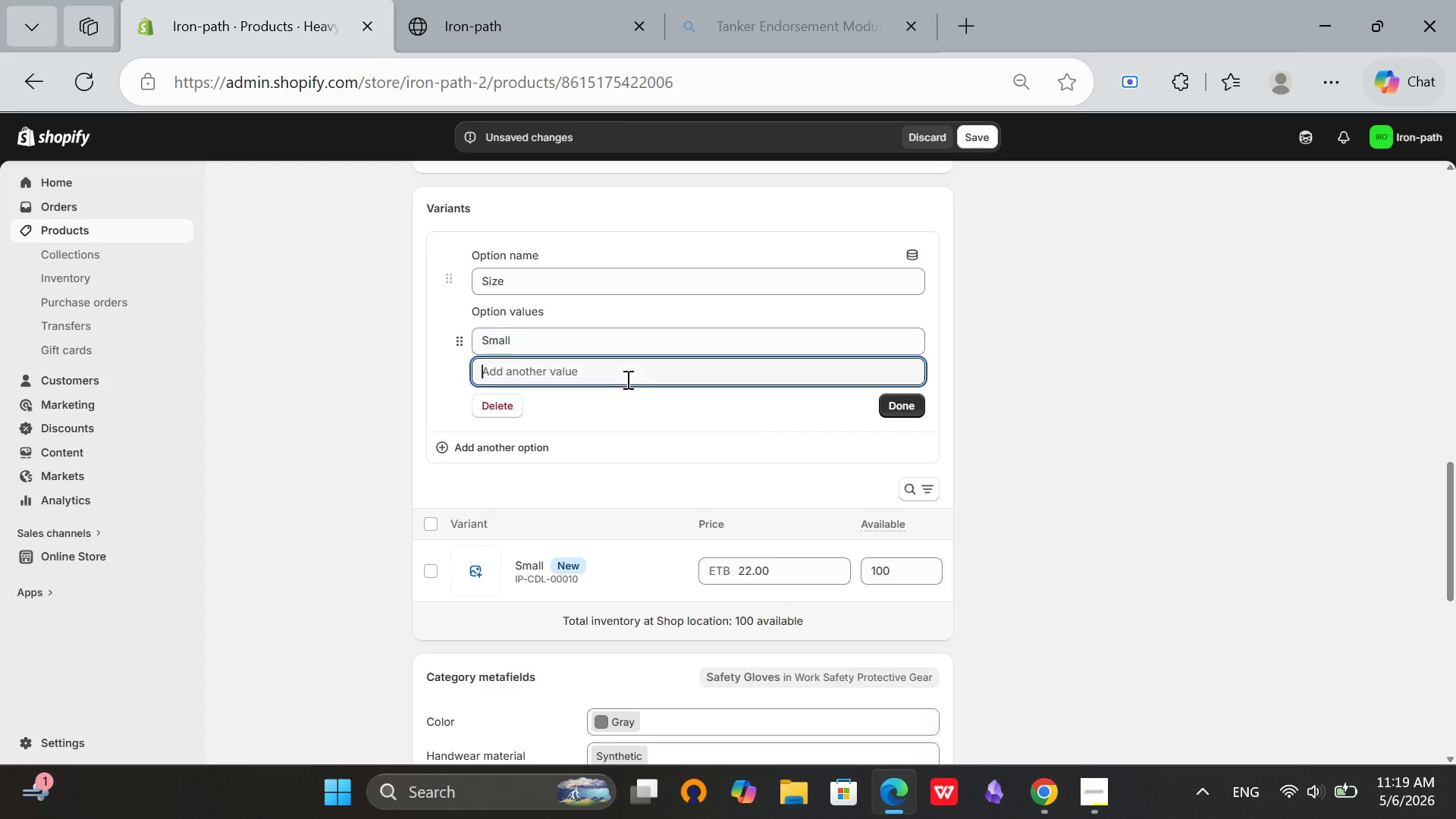 
type(Medium)
 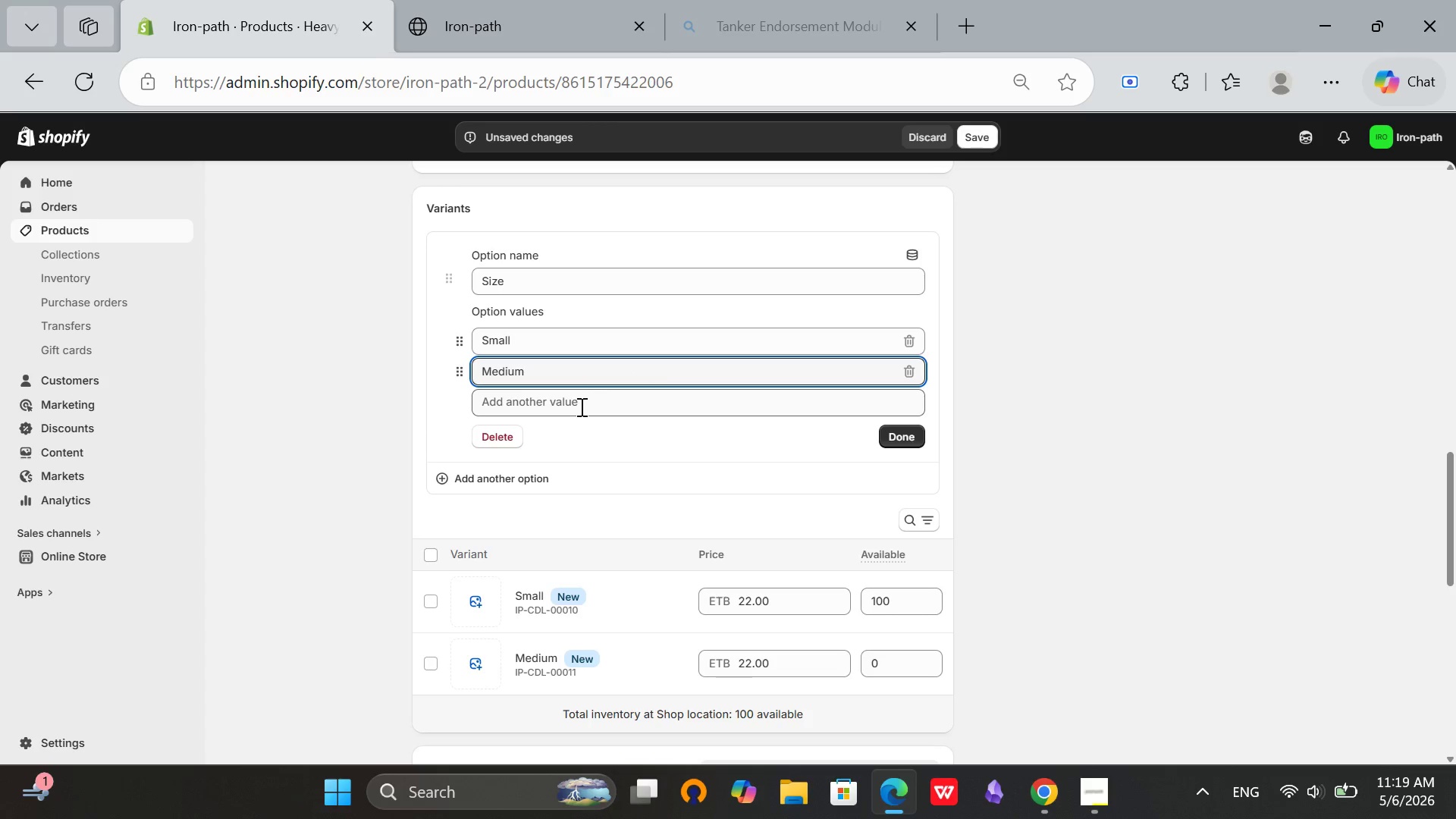 
left_click([573, 410])
 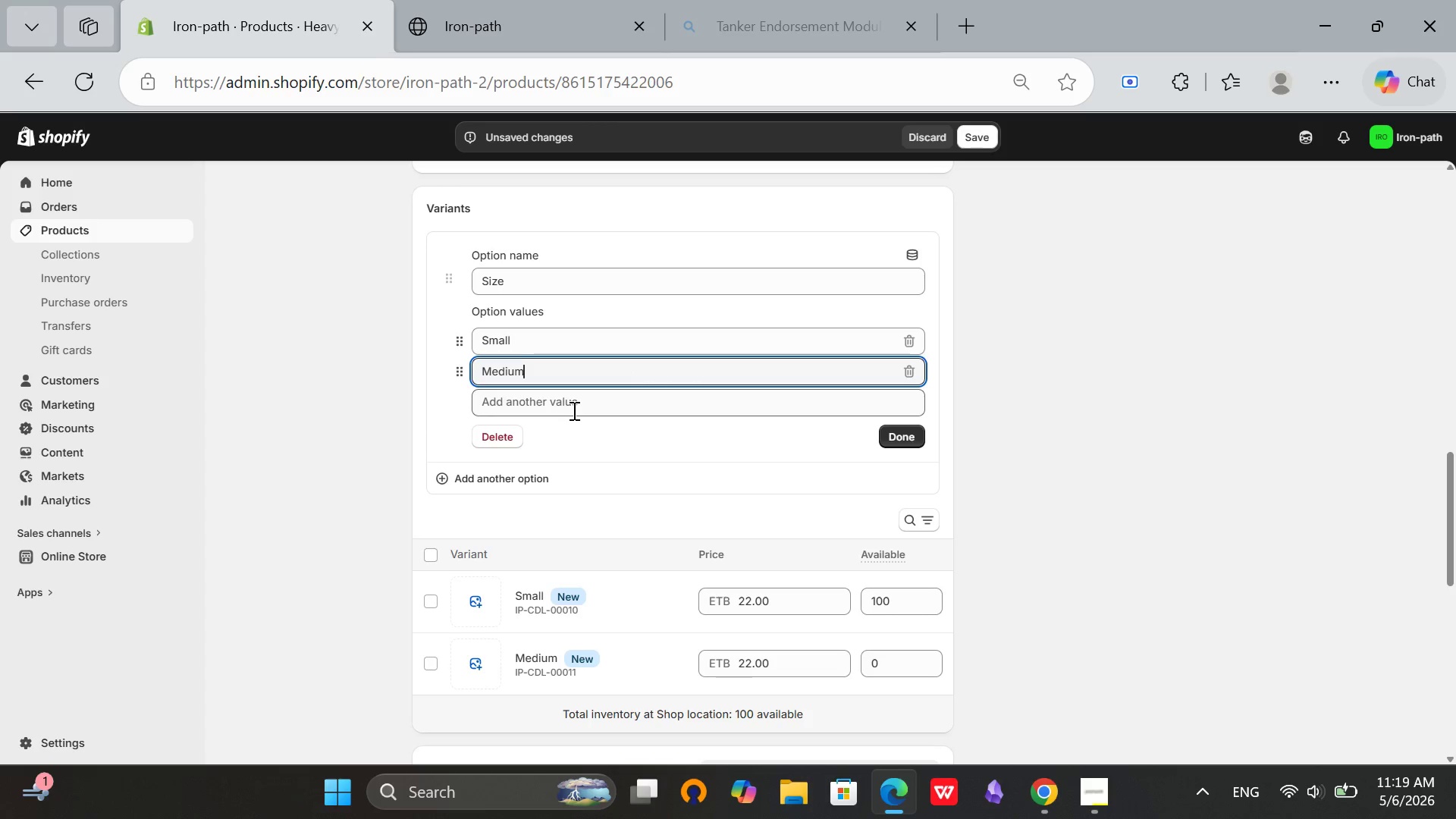 
type(;)
key(Backspace)
type(Large)
 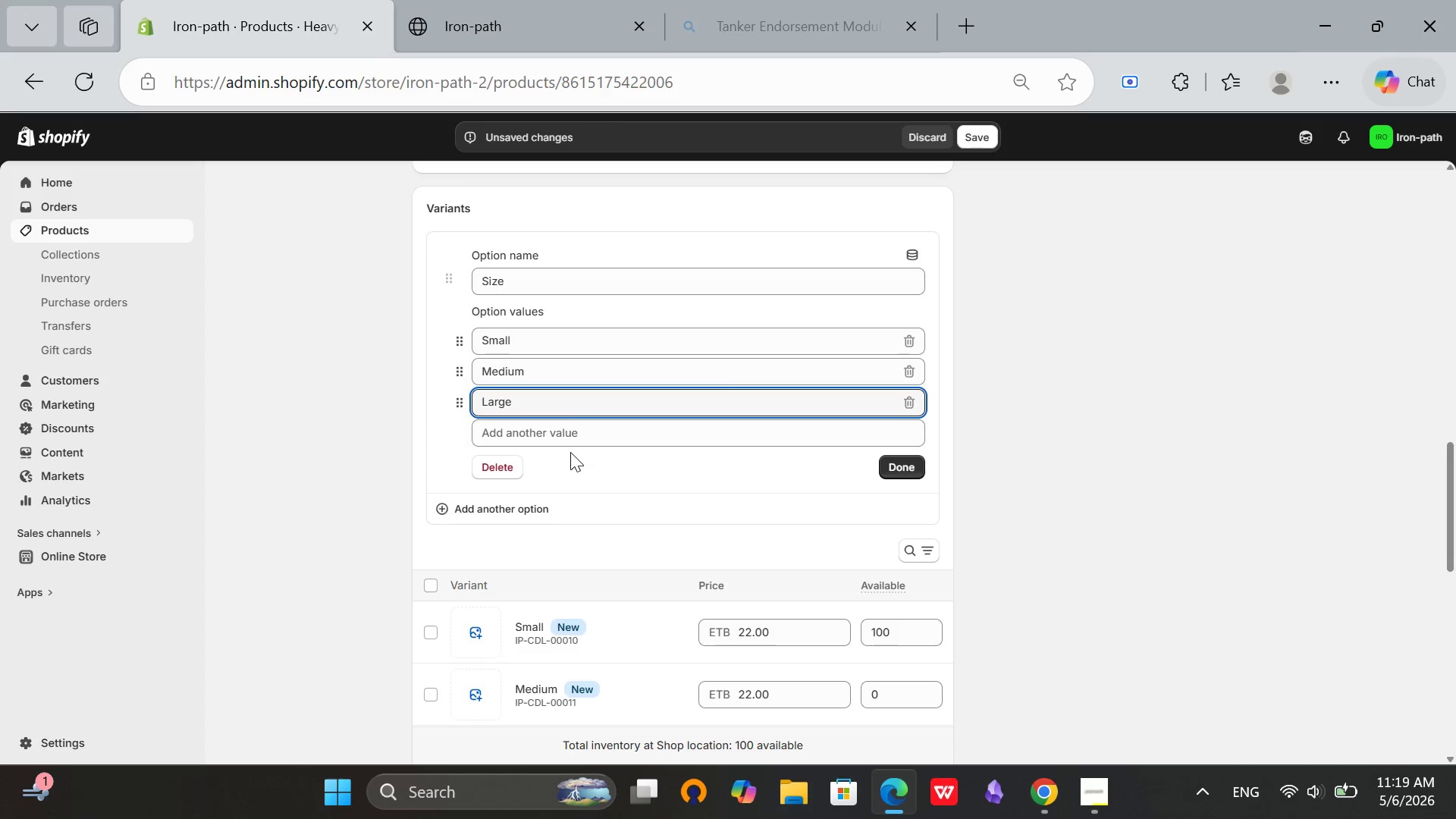 
left_click([571, 436])
 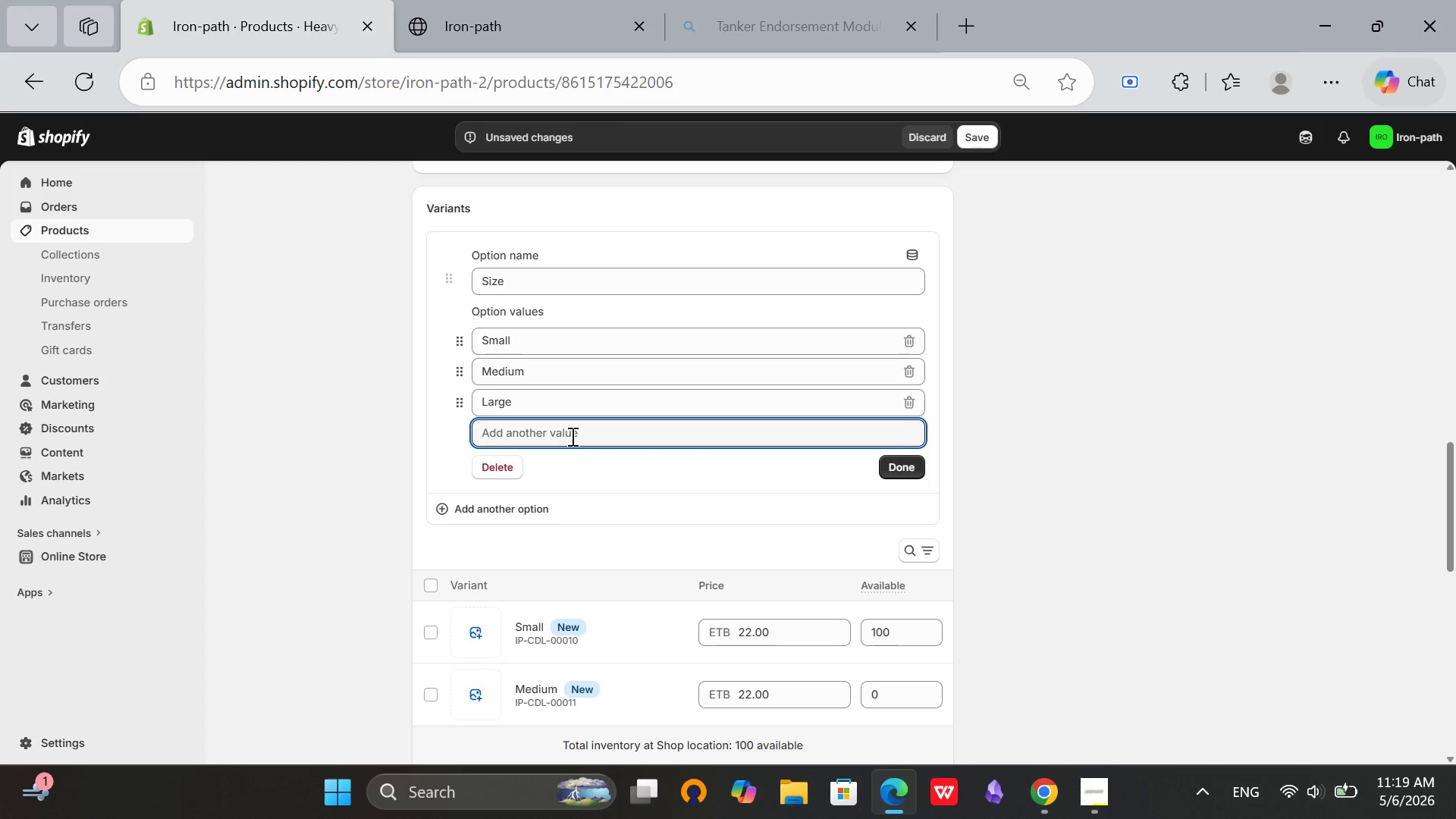 
type(X-Large)
 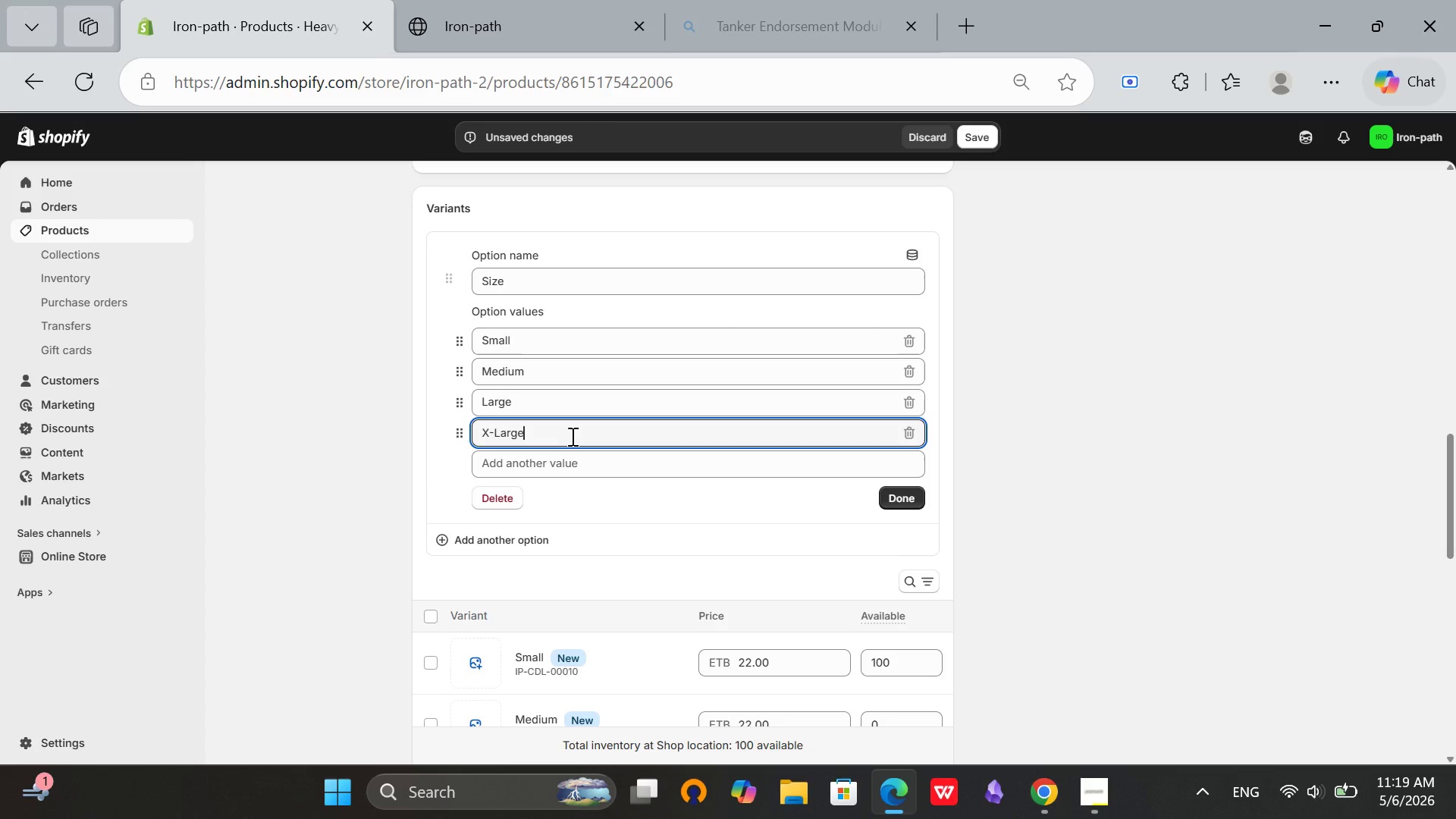 
scroll: coordinate [567, 457], scroll_direction: down, amount: 2.0
 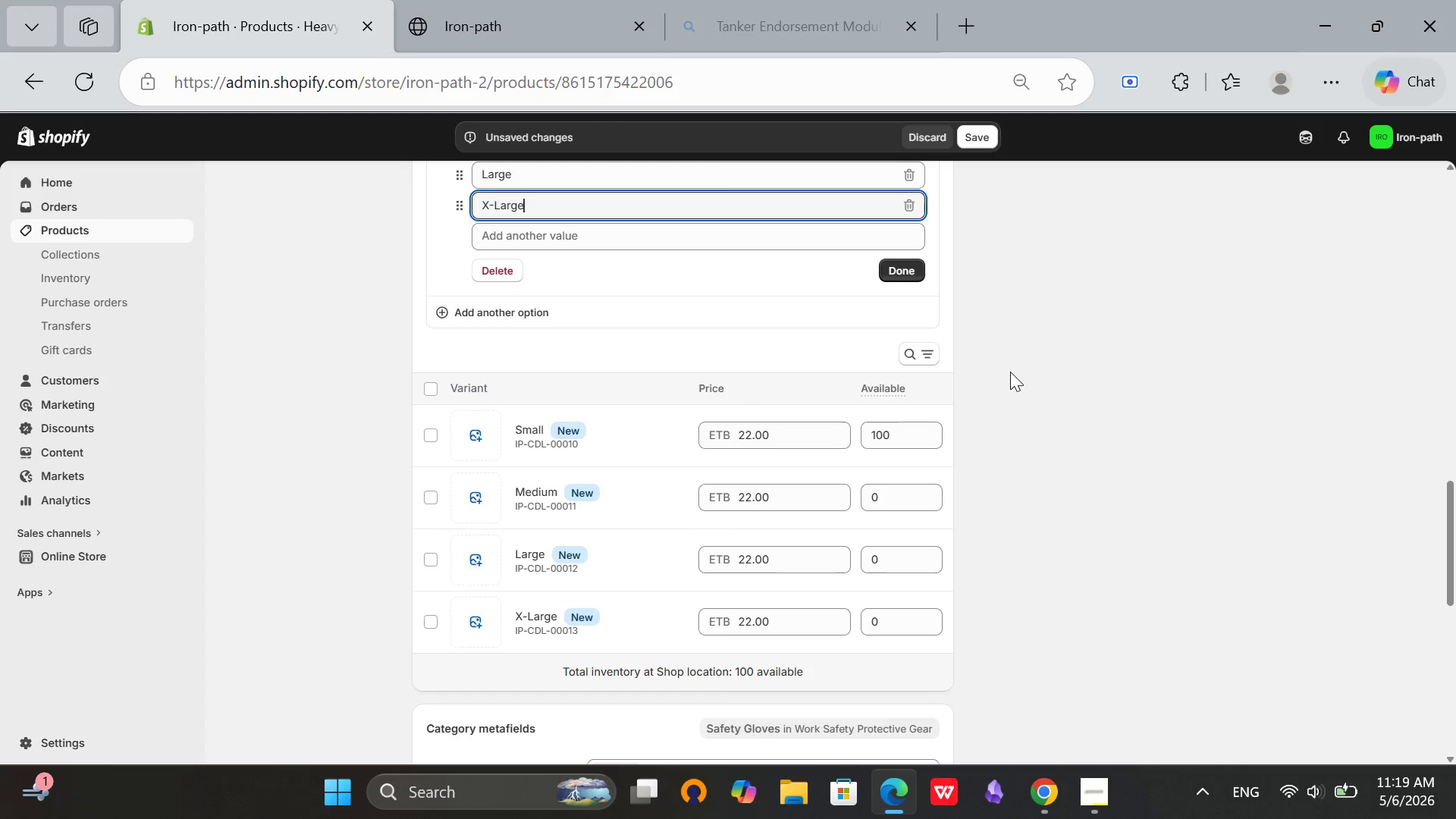 
left_click([1010, 372])
 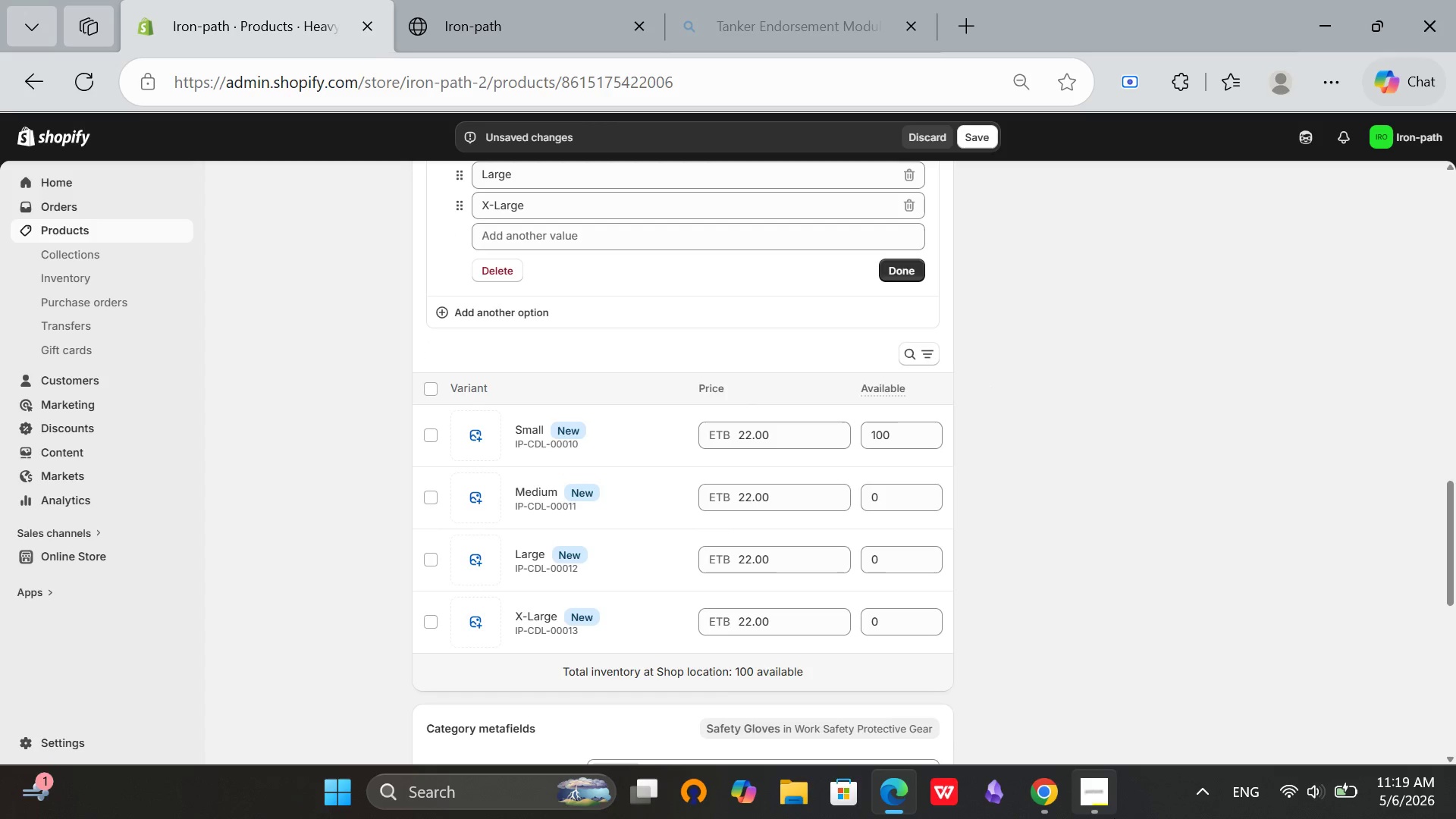 
left_click([1100, 811])
 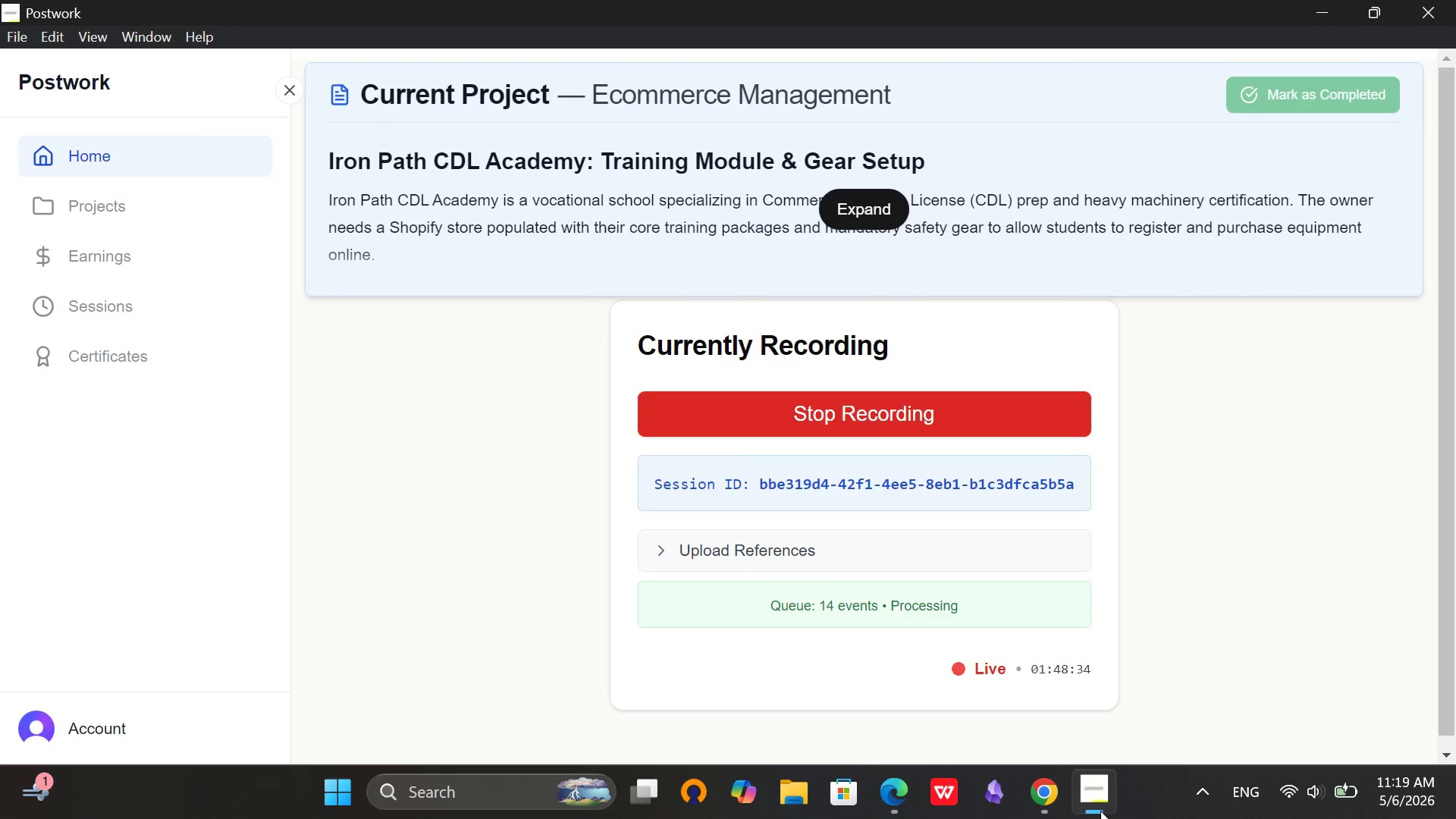 
left_click([1100, 811])
 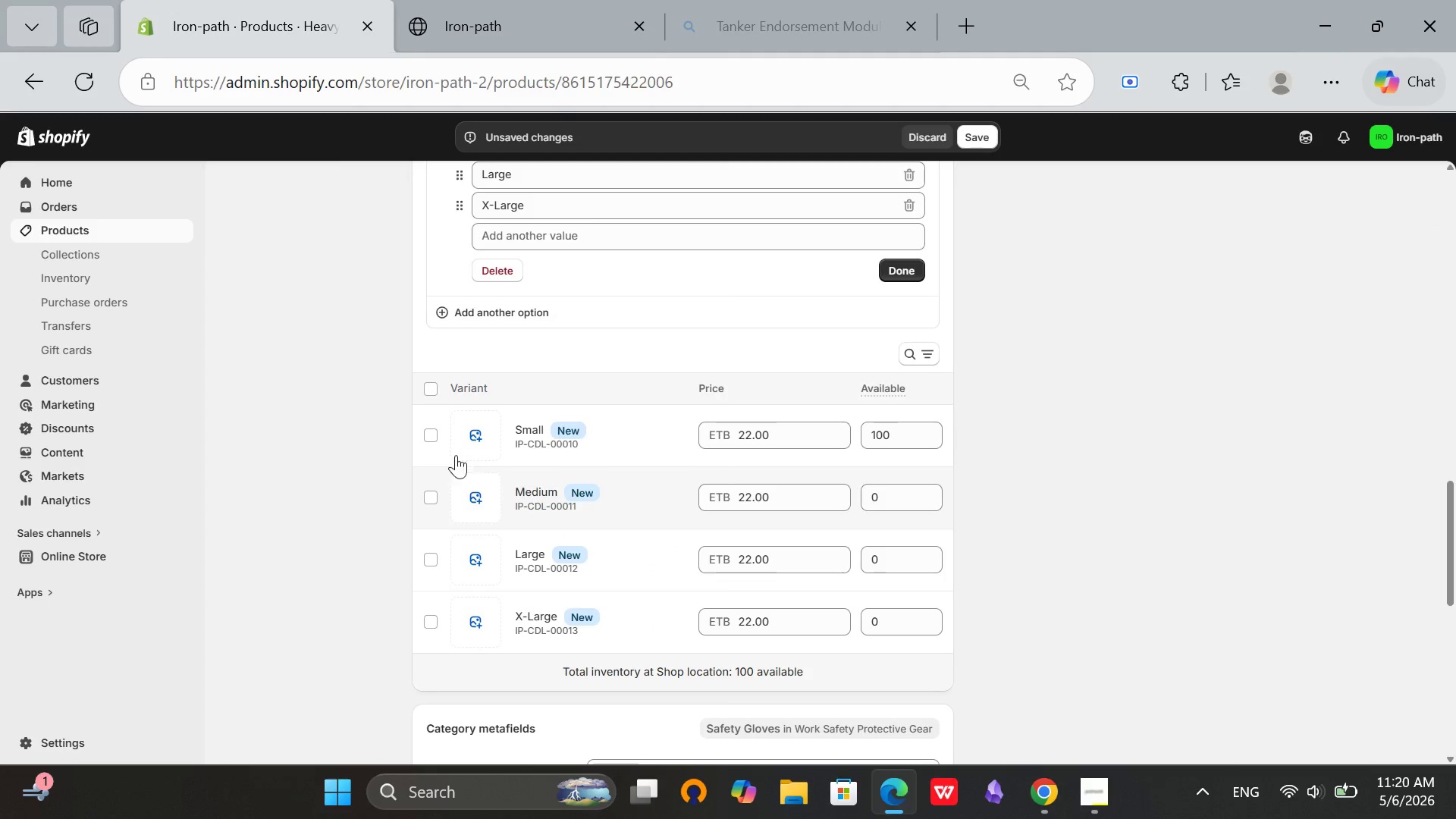 
left_click([435, 444])
 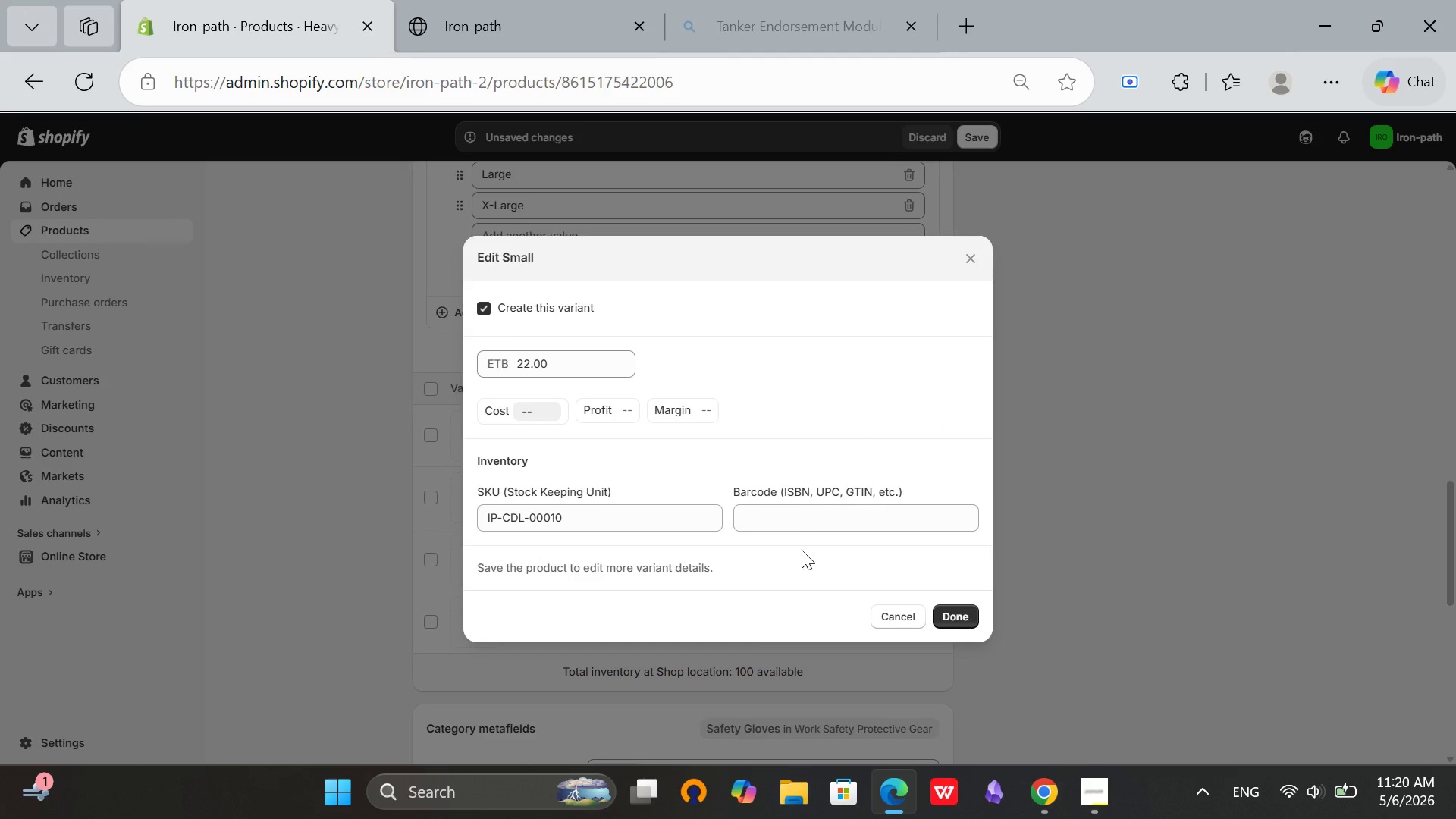 
left_click([890, 616])
 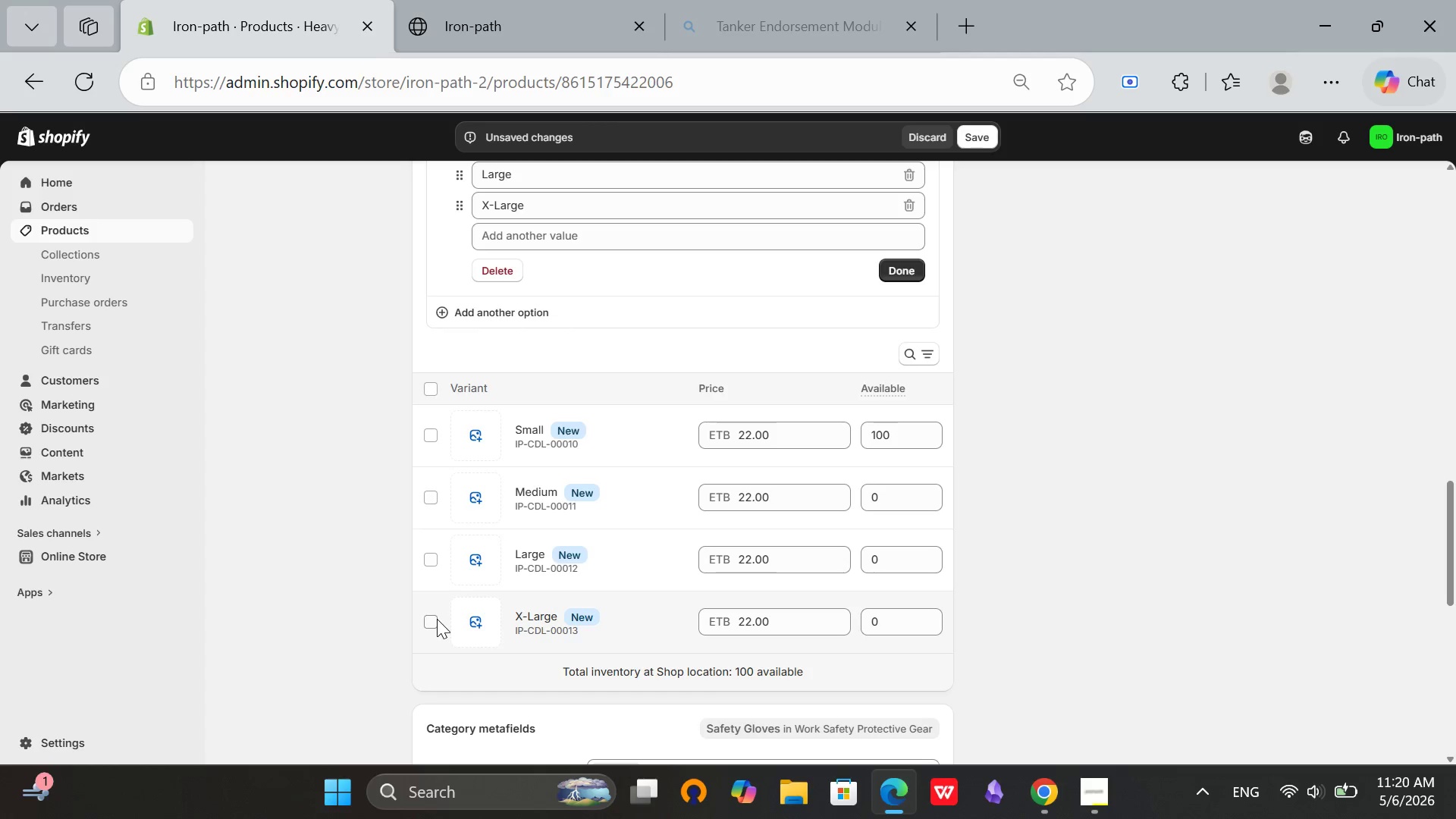 
left_click([431, 619])
 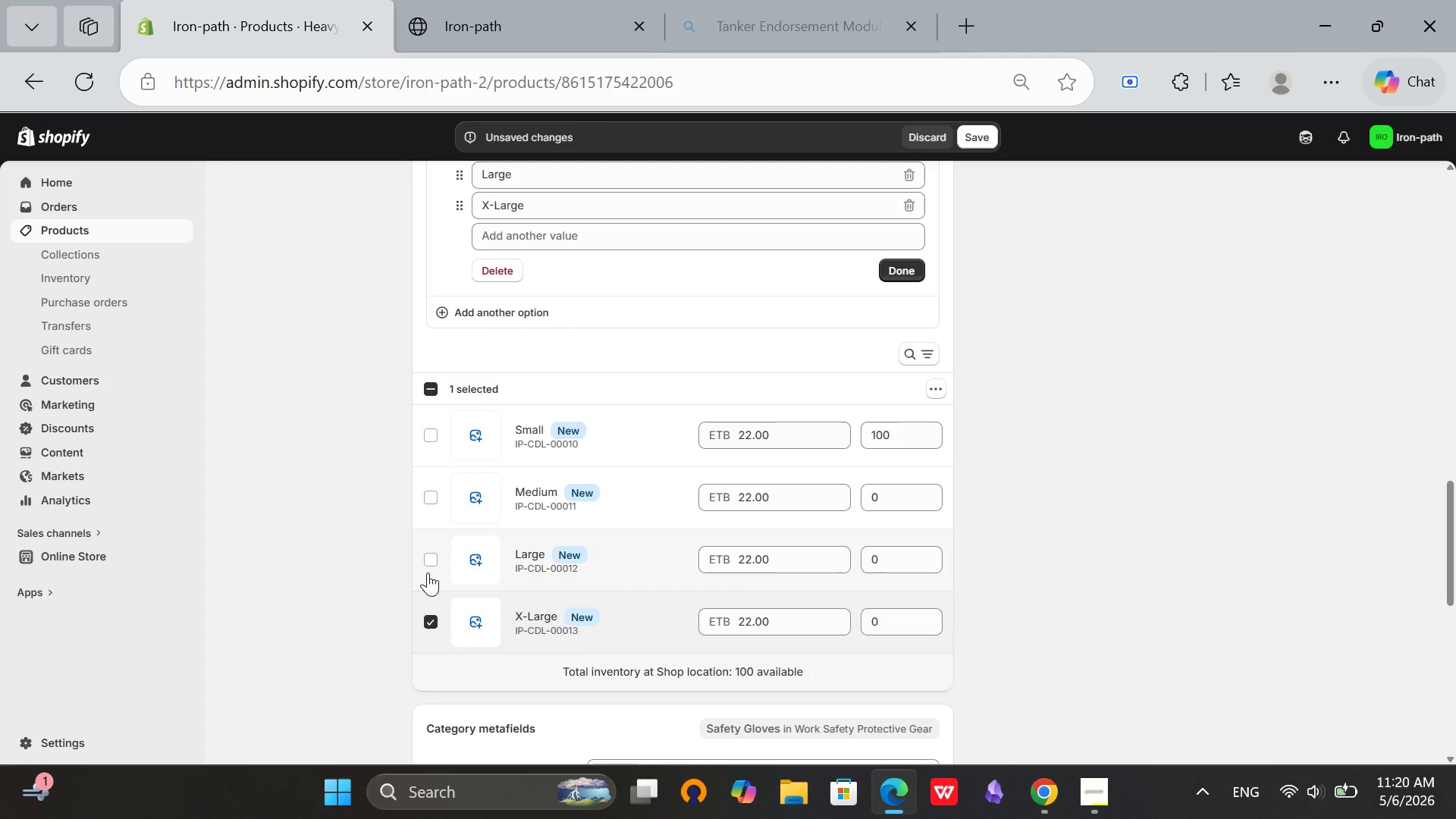 
left_click([428, 563])
 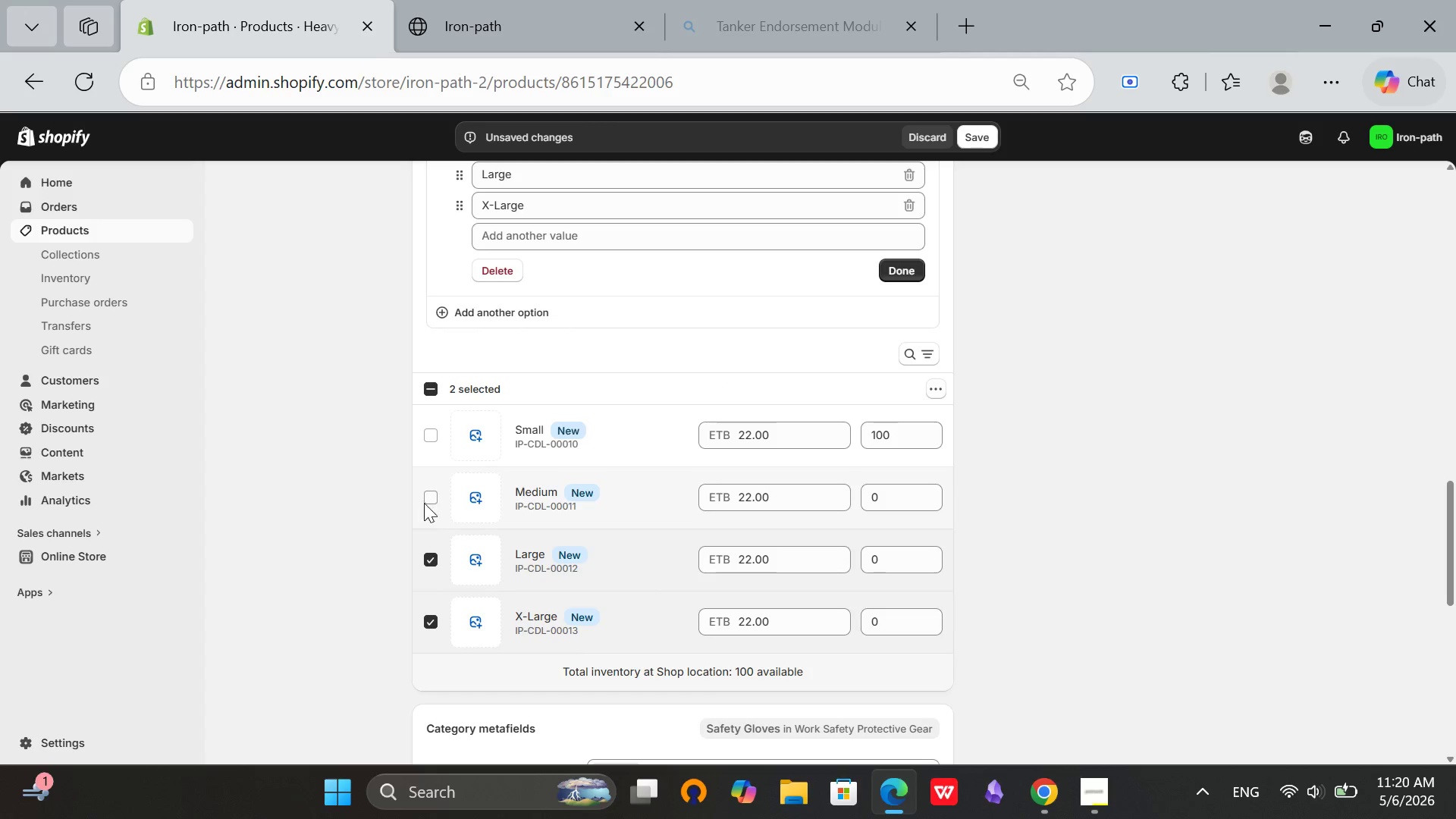 
left_click([431, 498])
 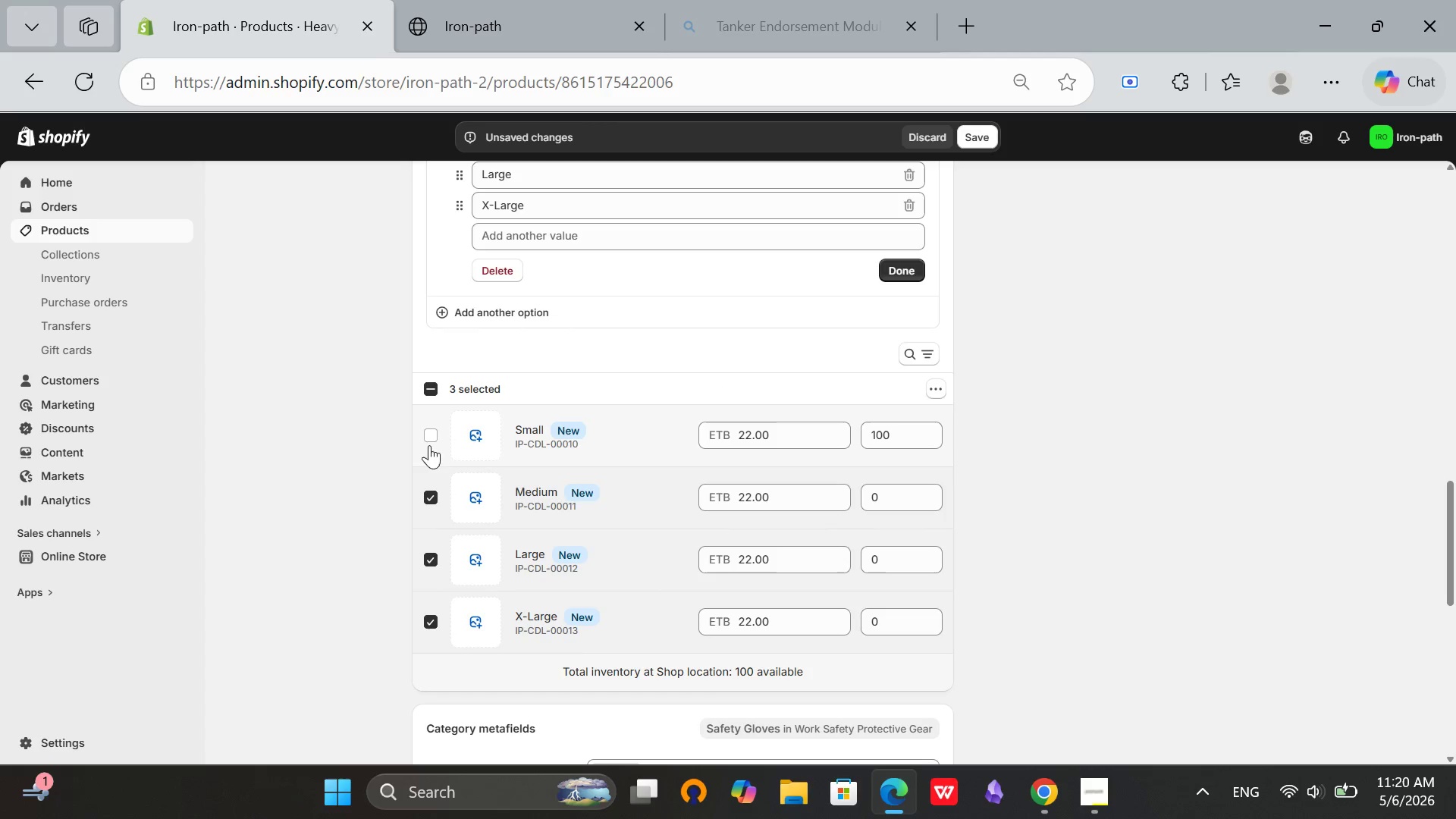 
left_click([430, 436])
 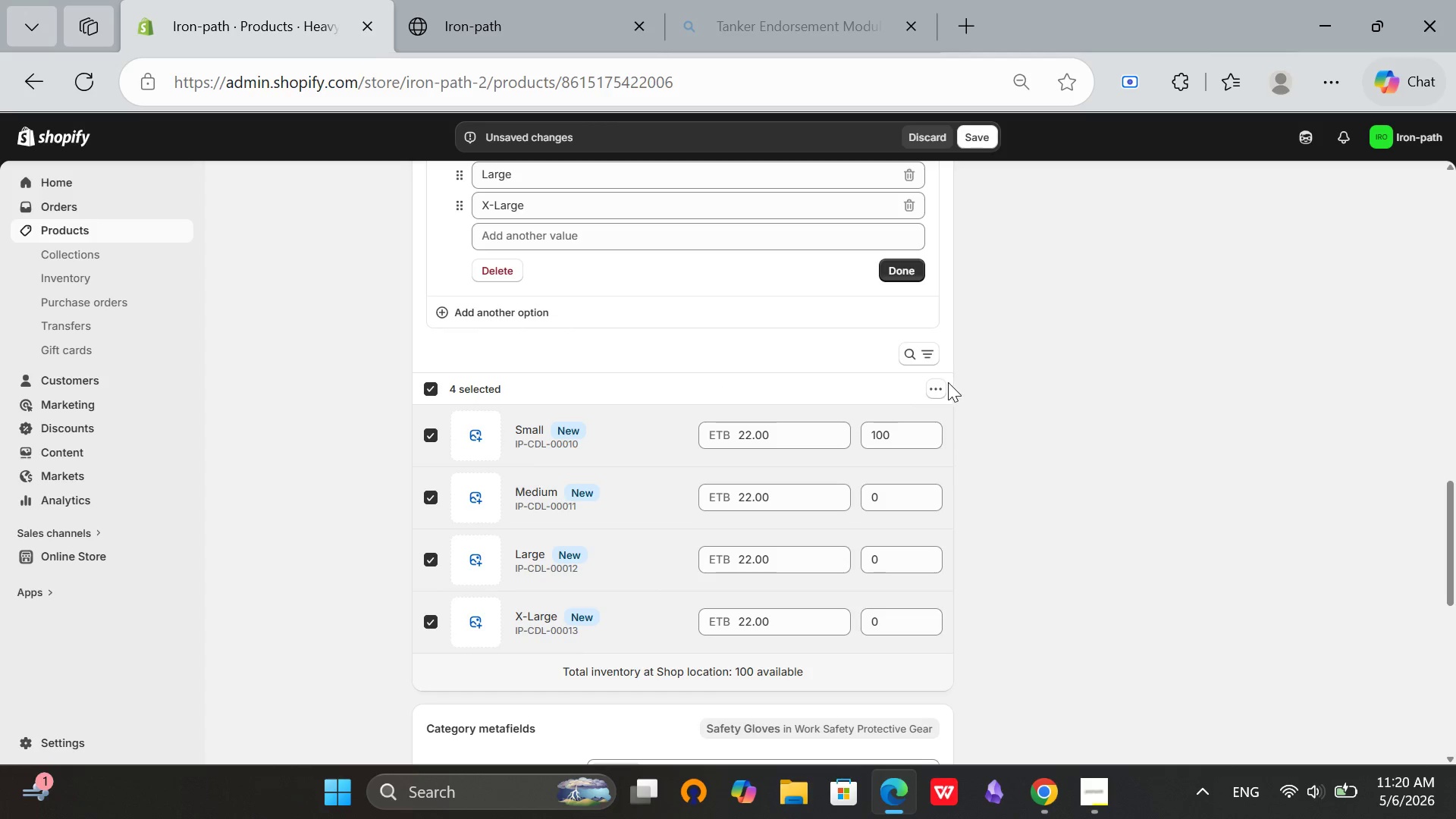 
left_click([937, 397])
 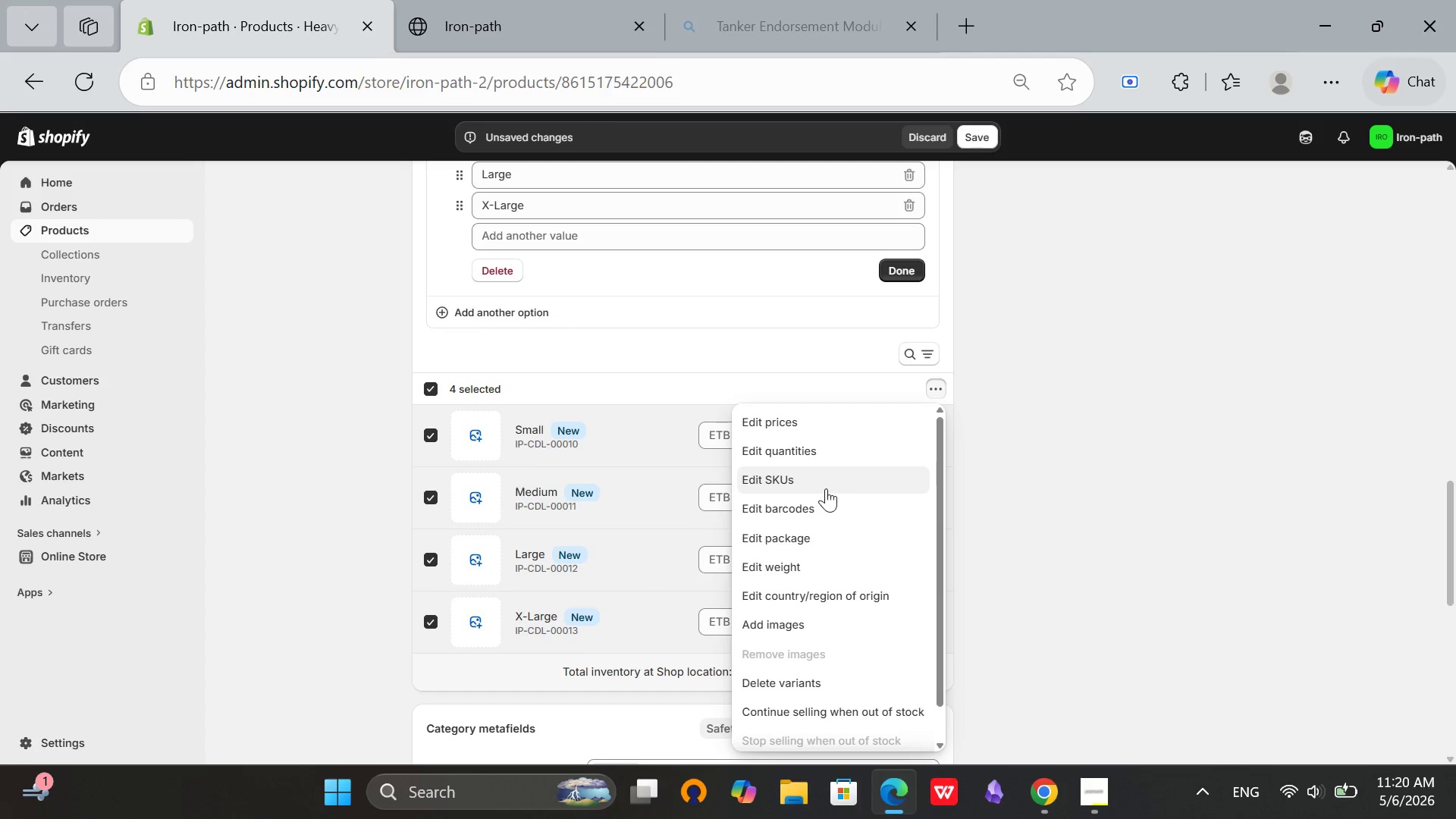 
left_click([826, 488])
 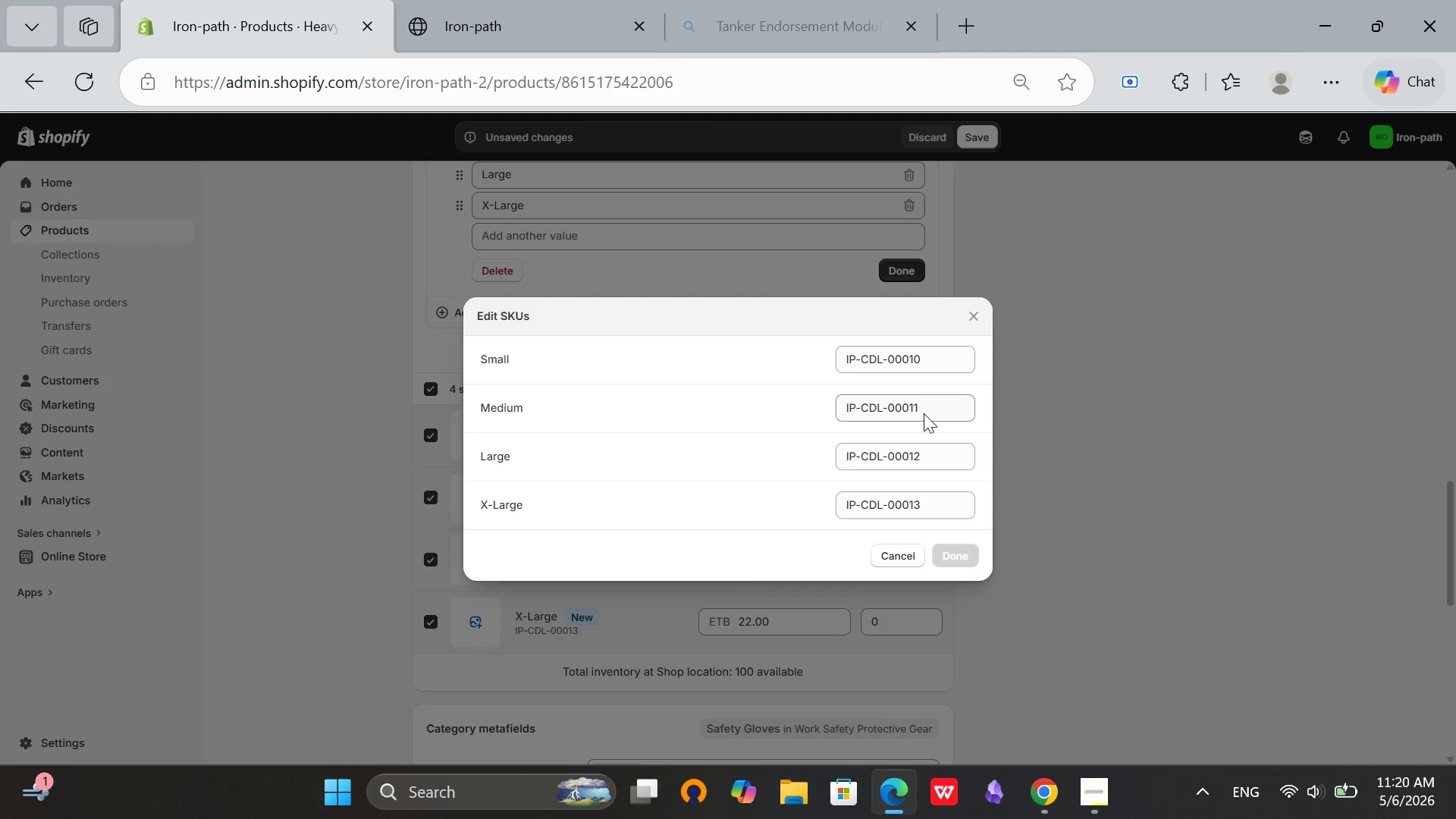 
left_click([933, 357])
 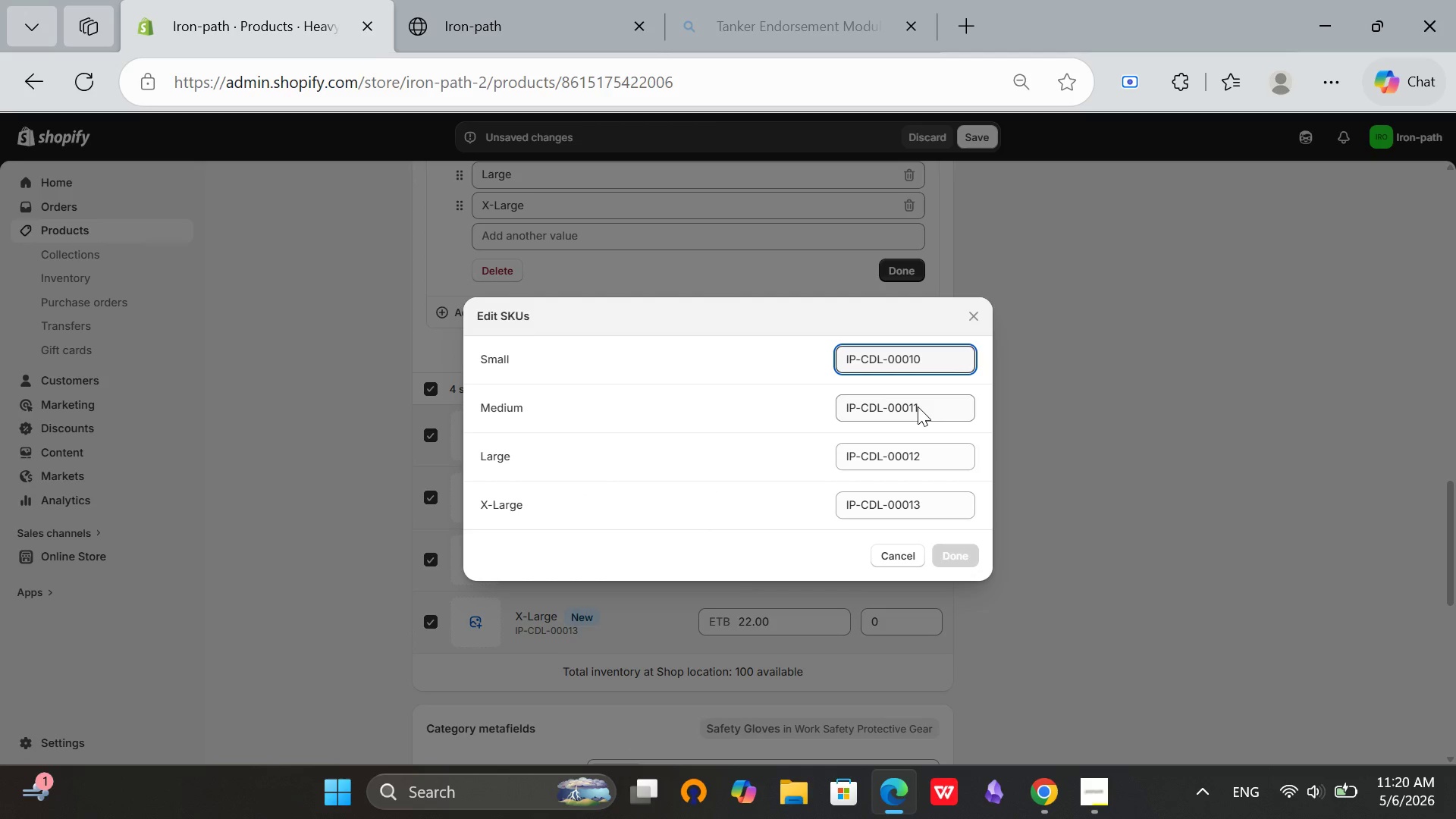 
key(Minus)
 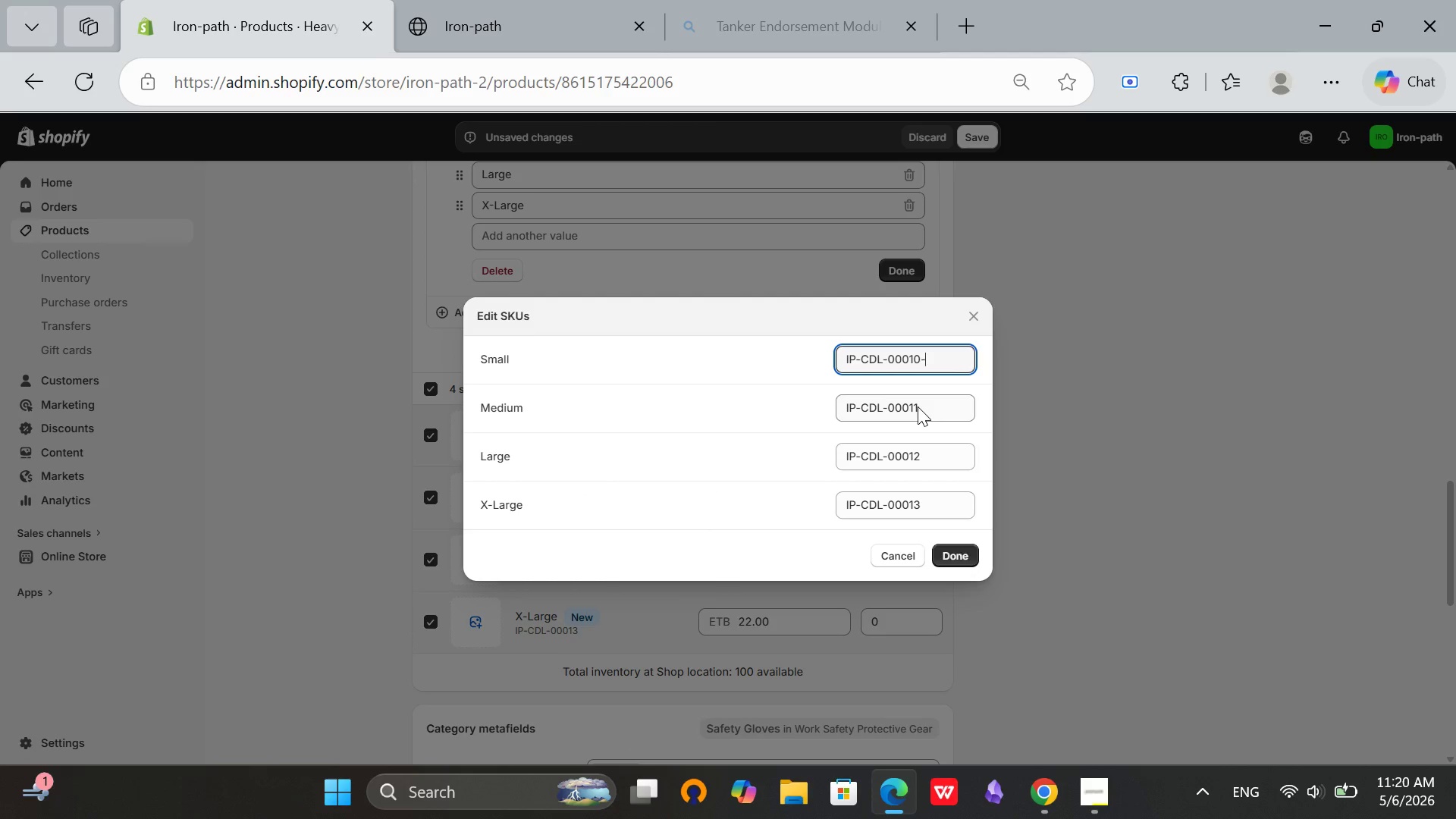 
key(CapsLock)
 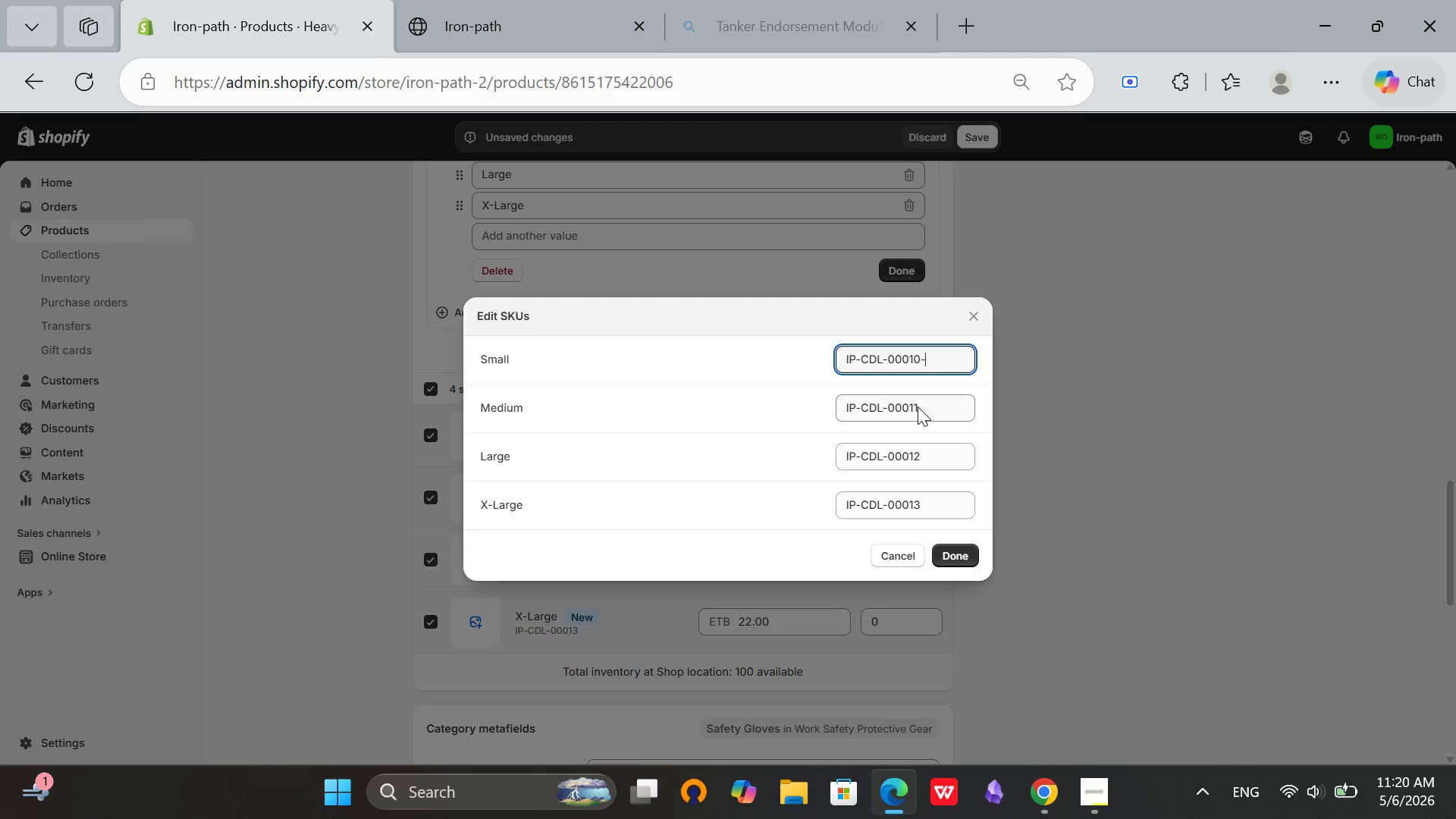 
key(S)
 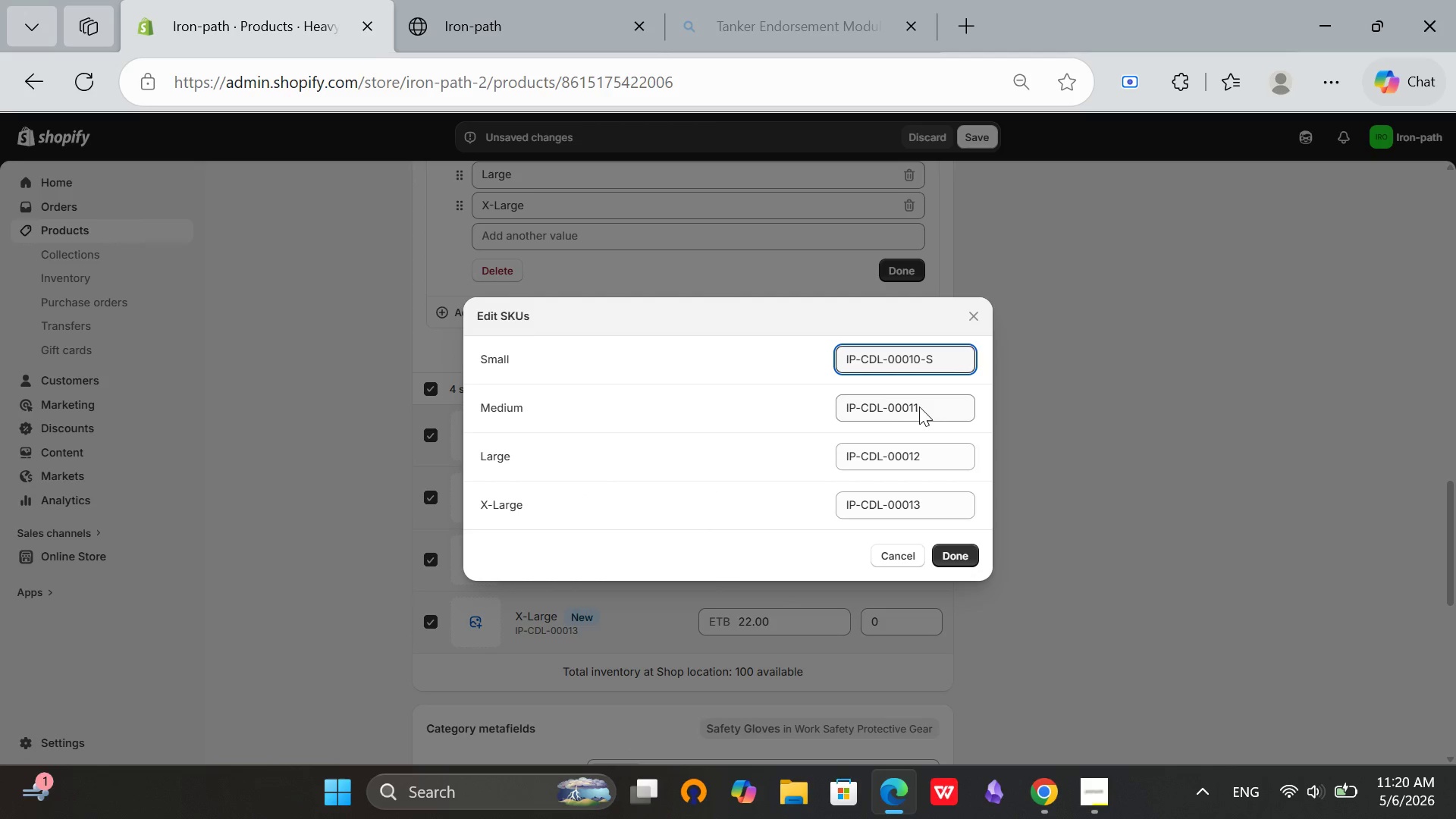 
left_click([919, 406])
 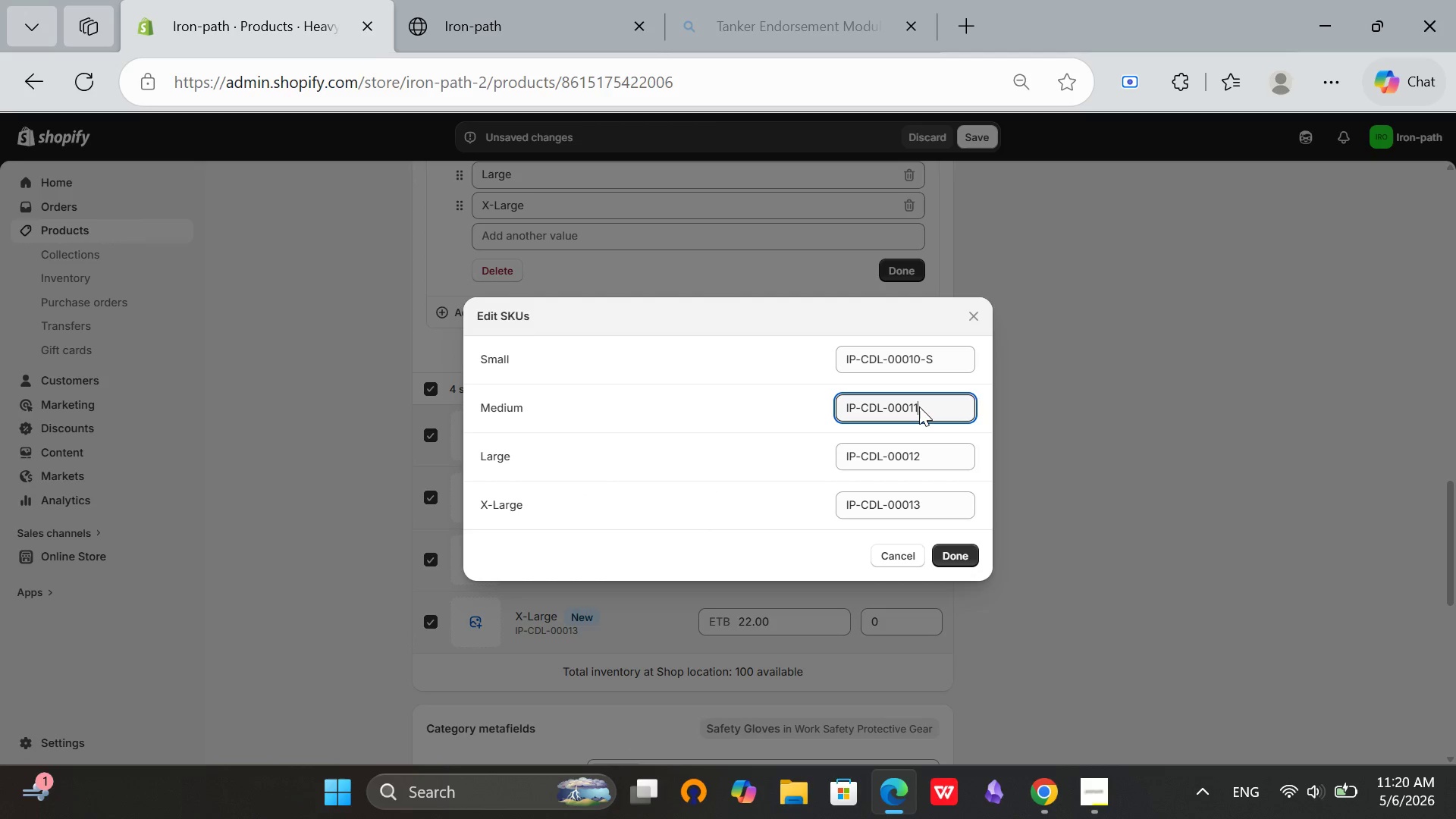 
key(Backspace)
 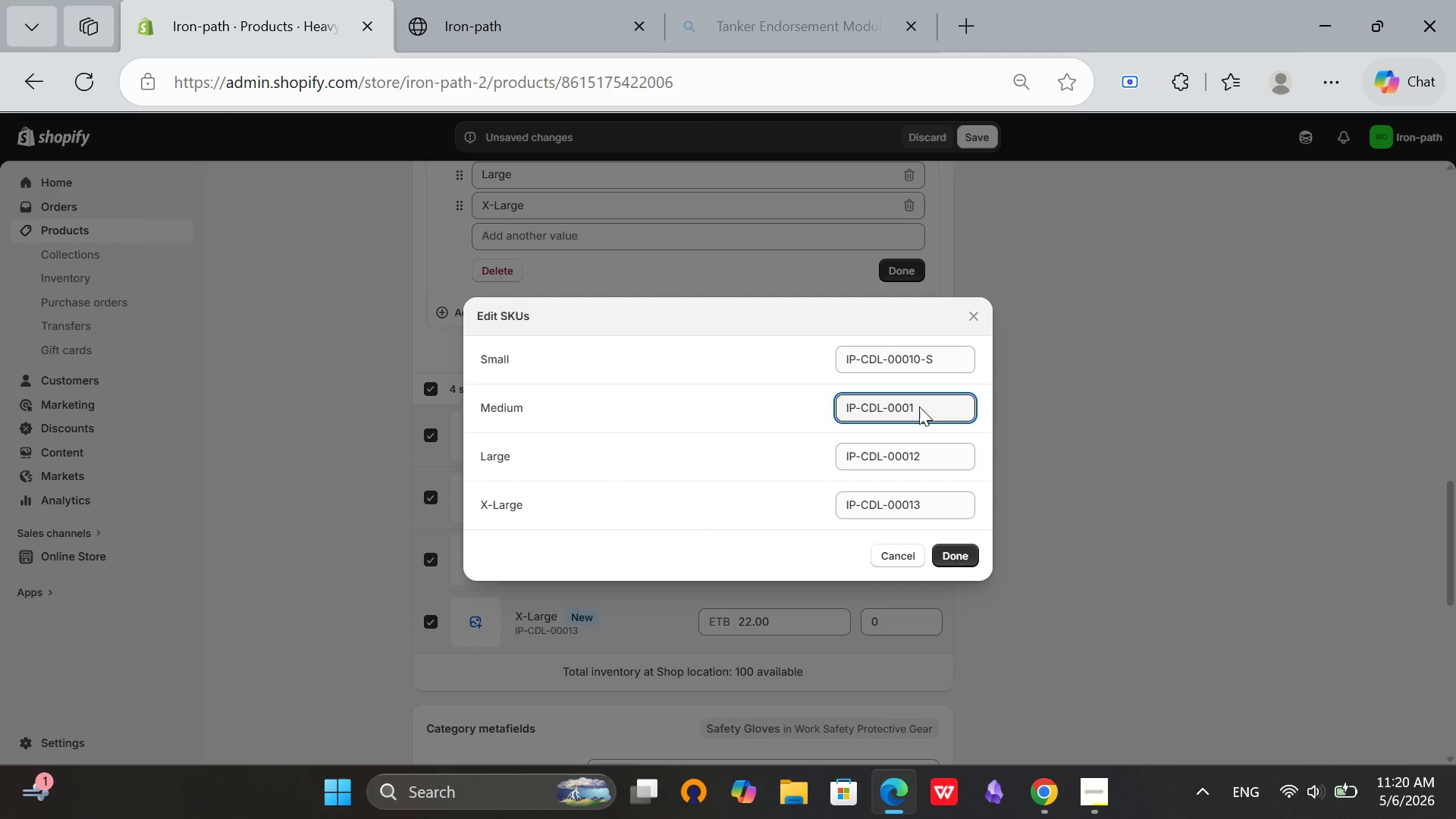 
key(0)
 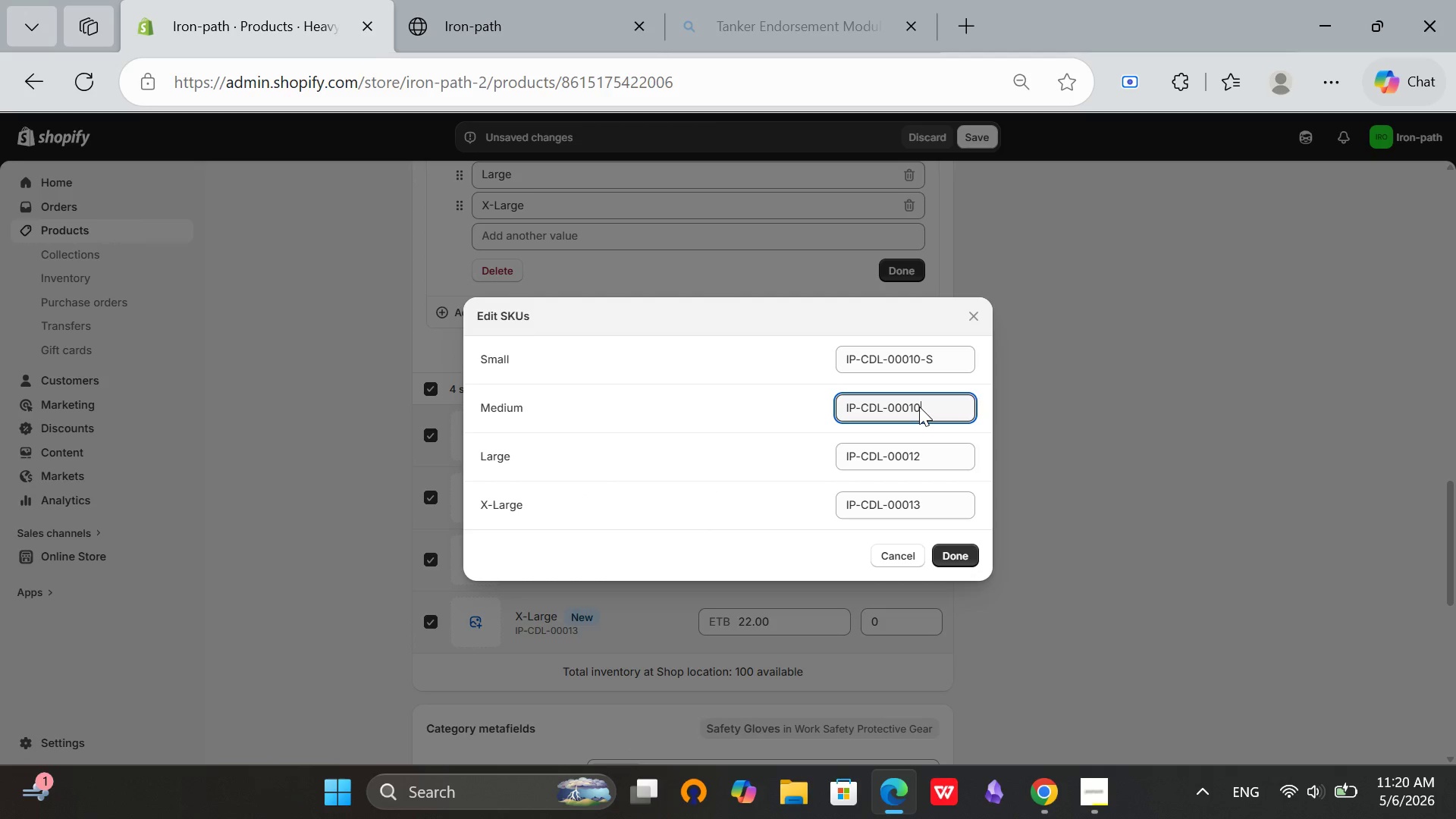 
key(Minus)
 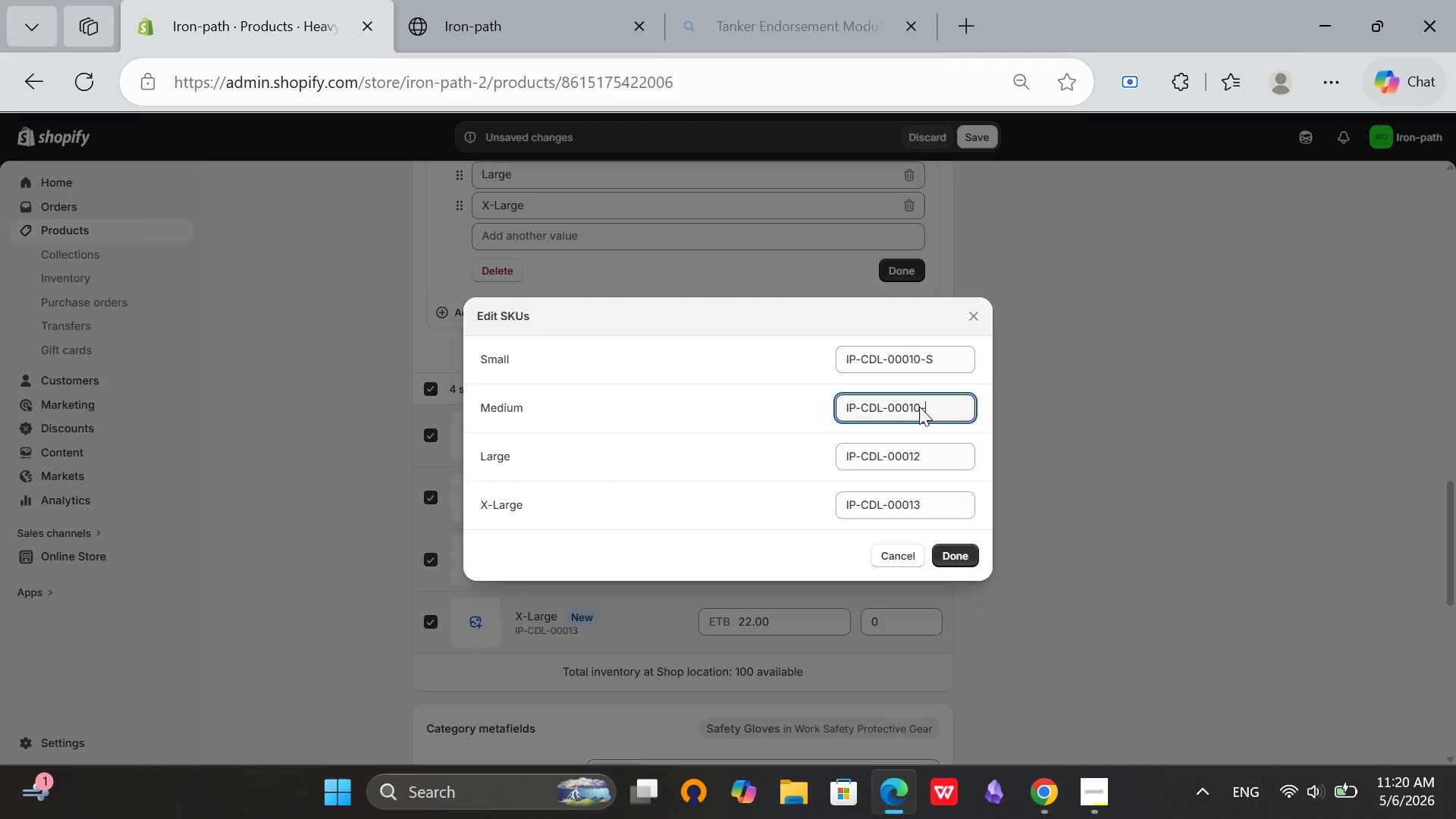 
key(M)